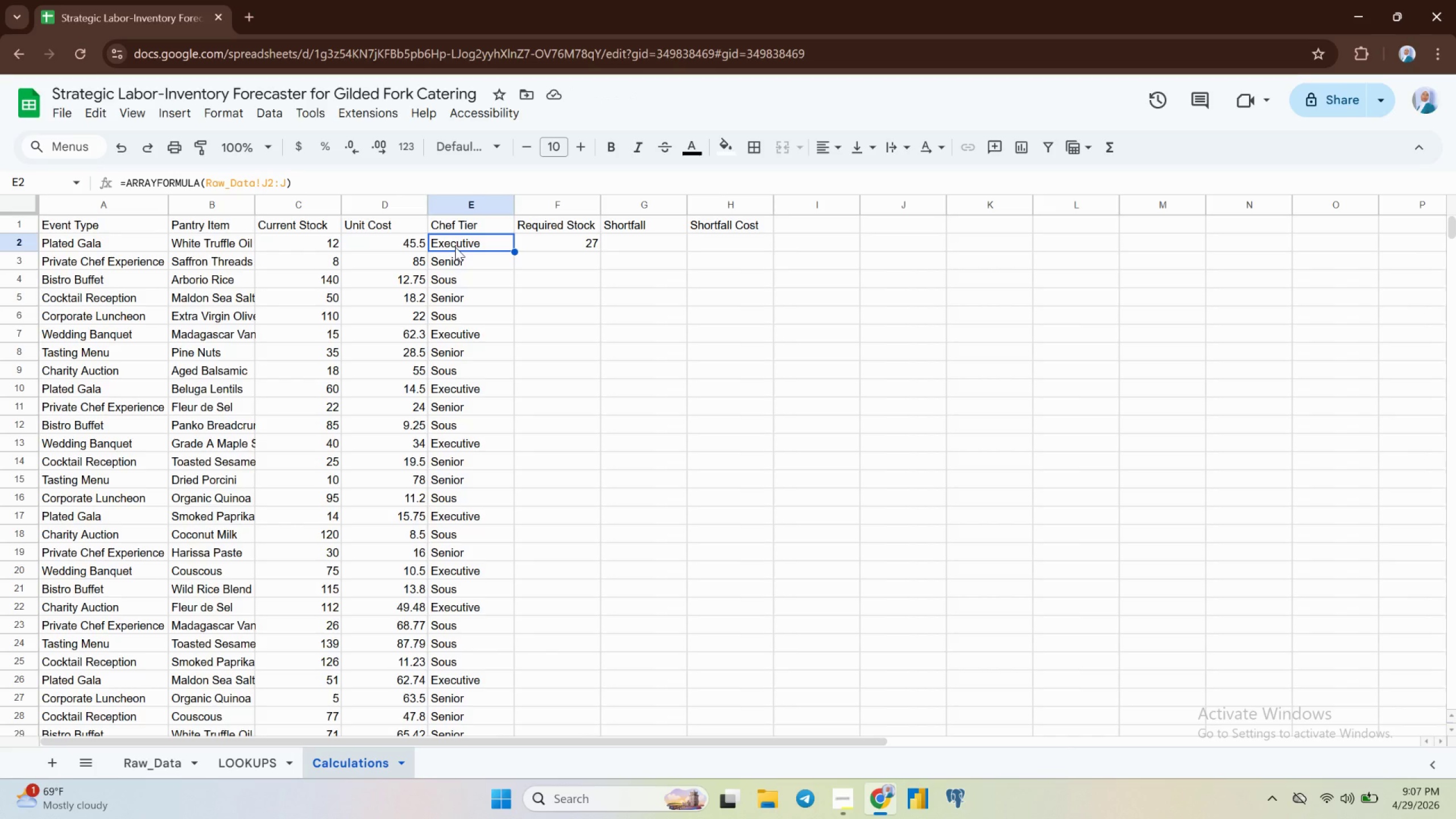 
key(Control+Shift+ArrowDown)
 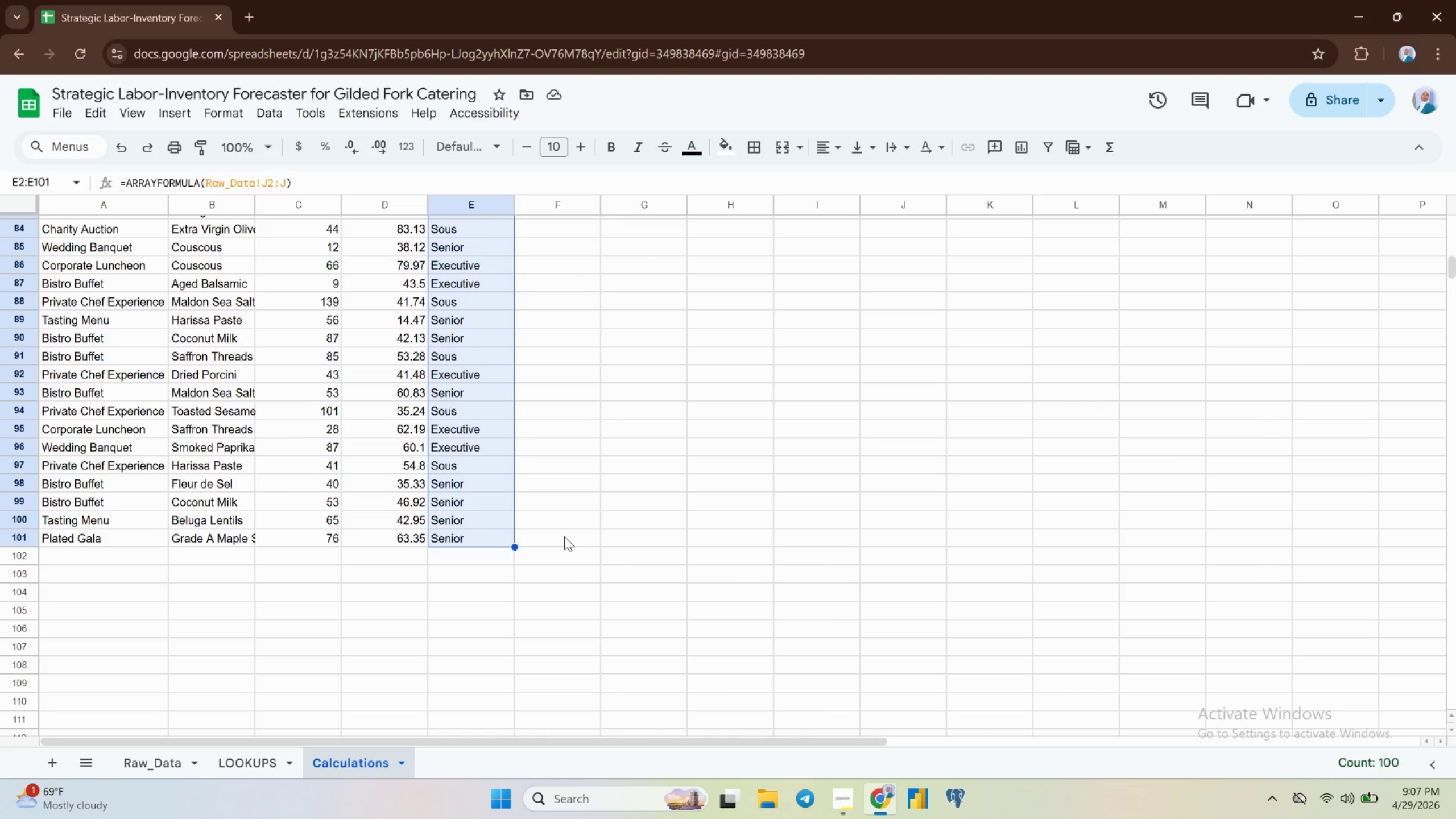 
wait(5.77)
 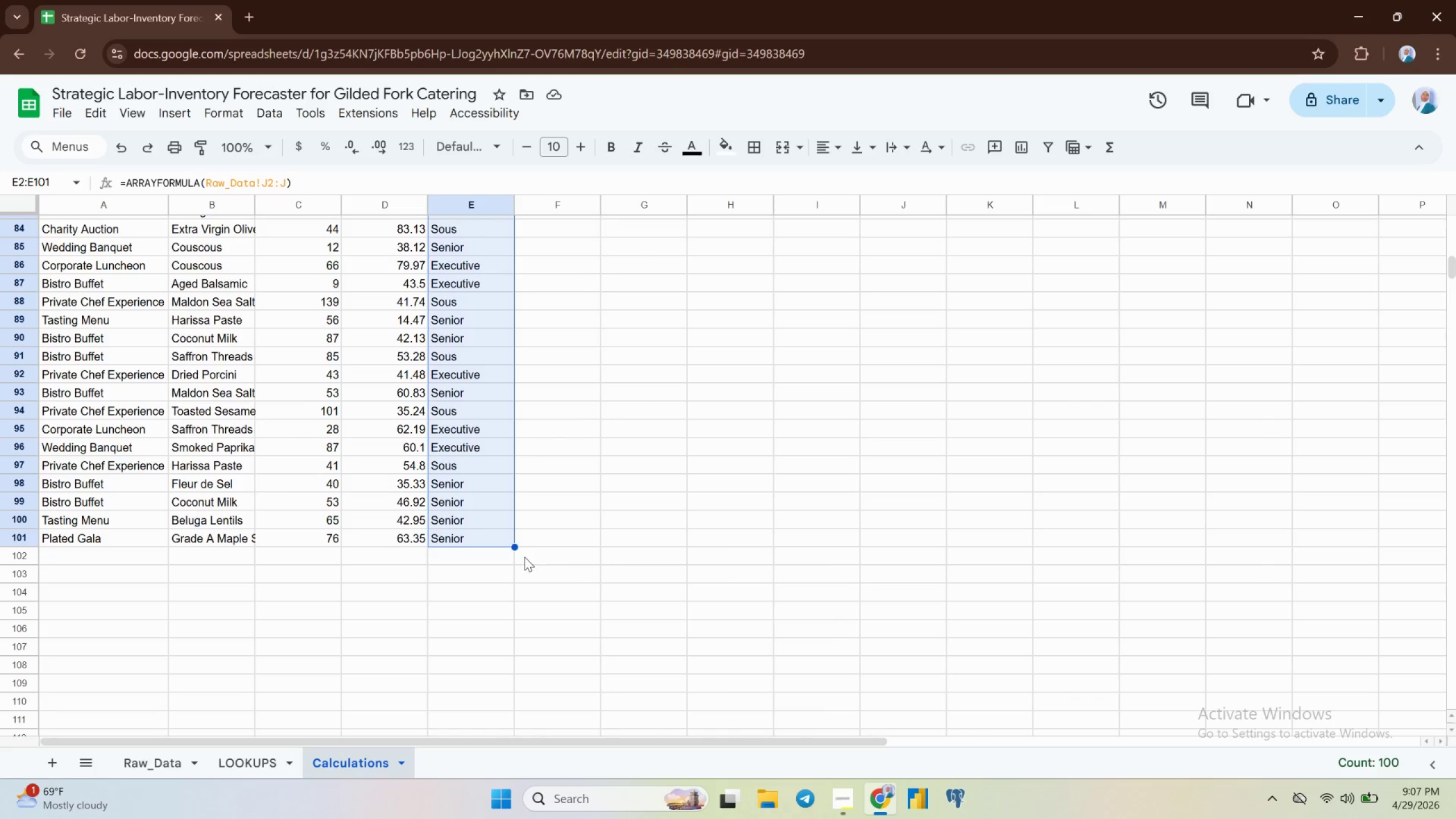 
key(Control+Backspace)
 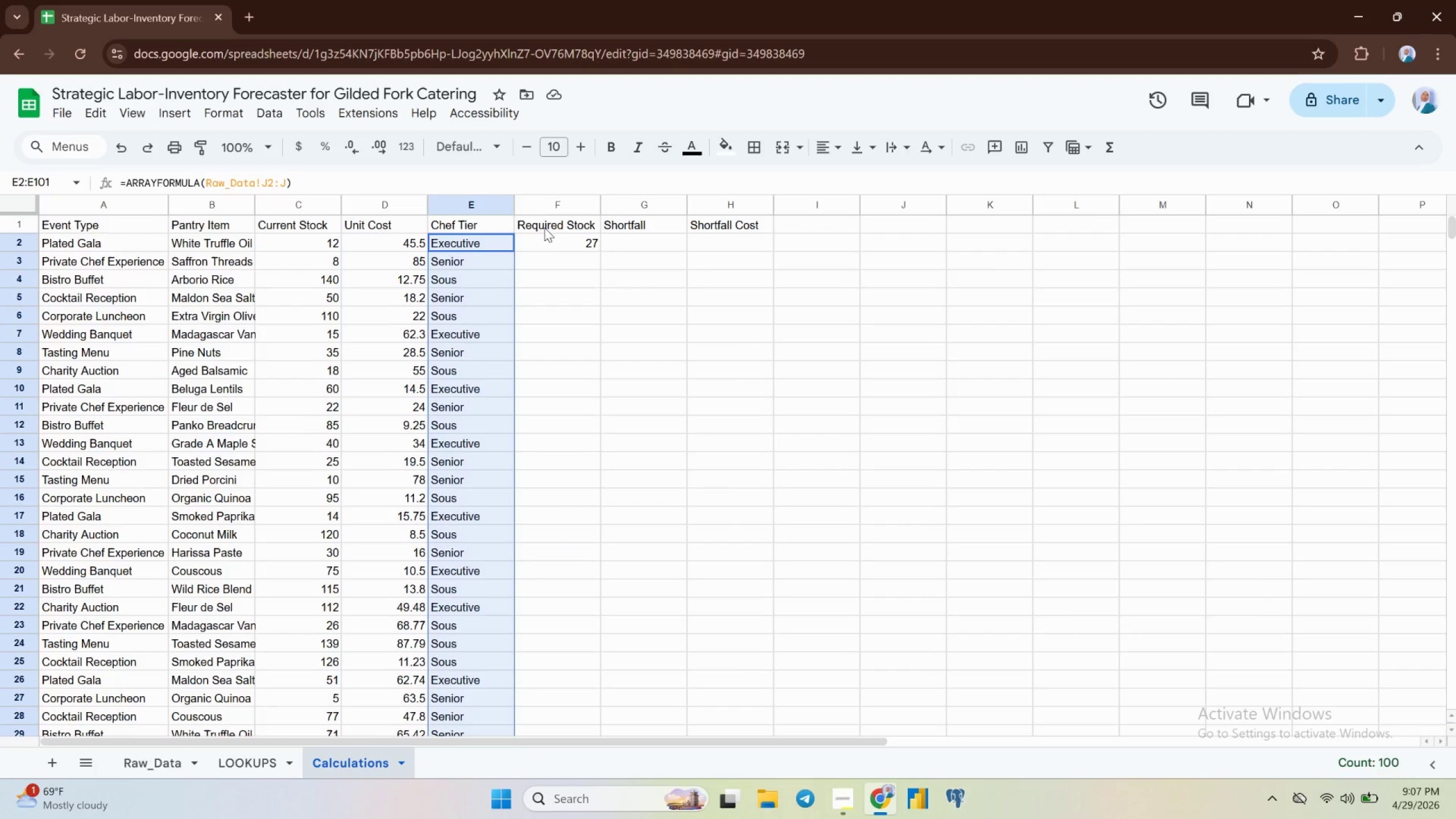 
left_click([544, 233])
 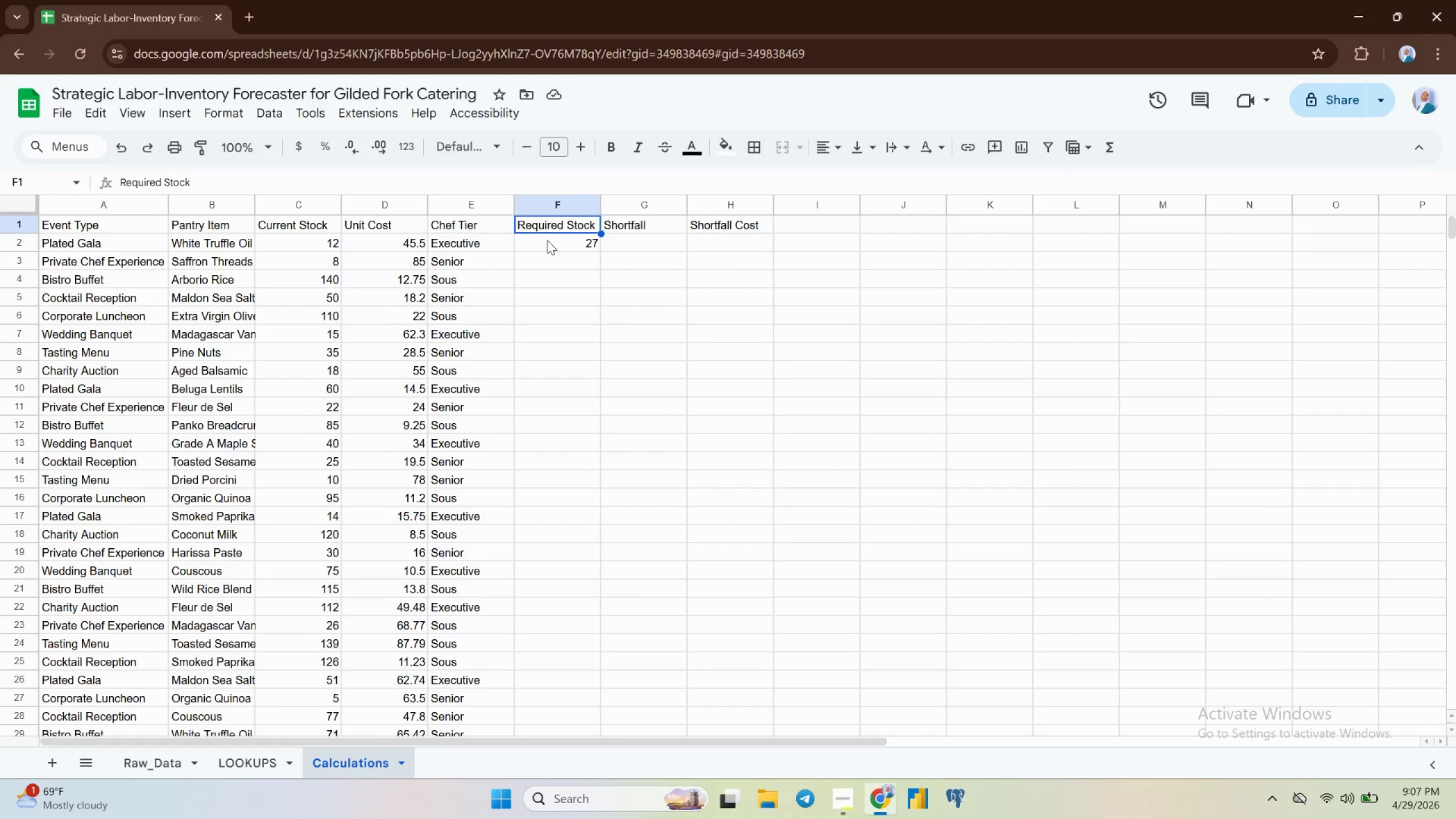 
left_click([547, 240])
 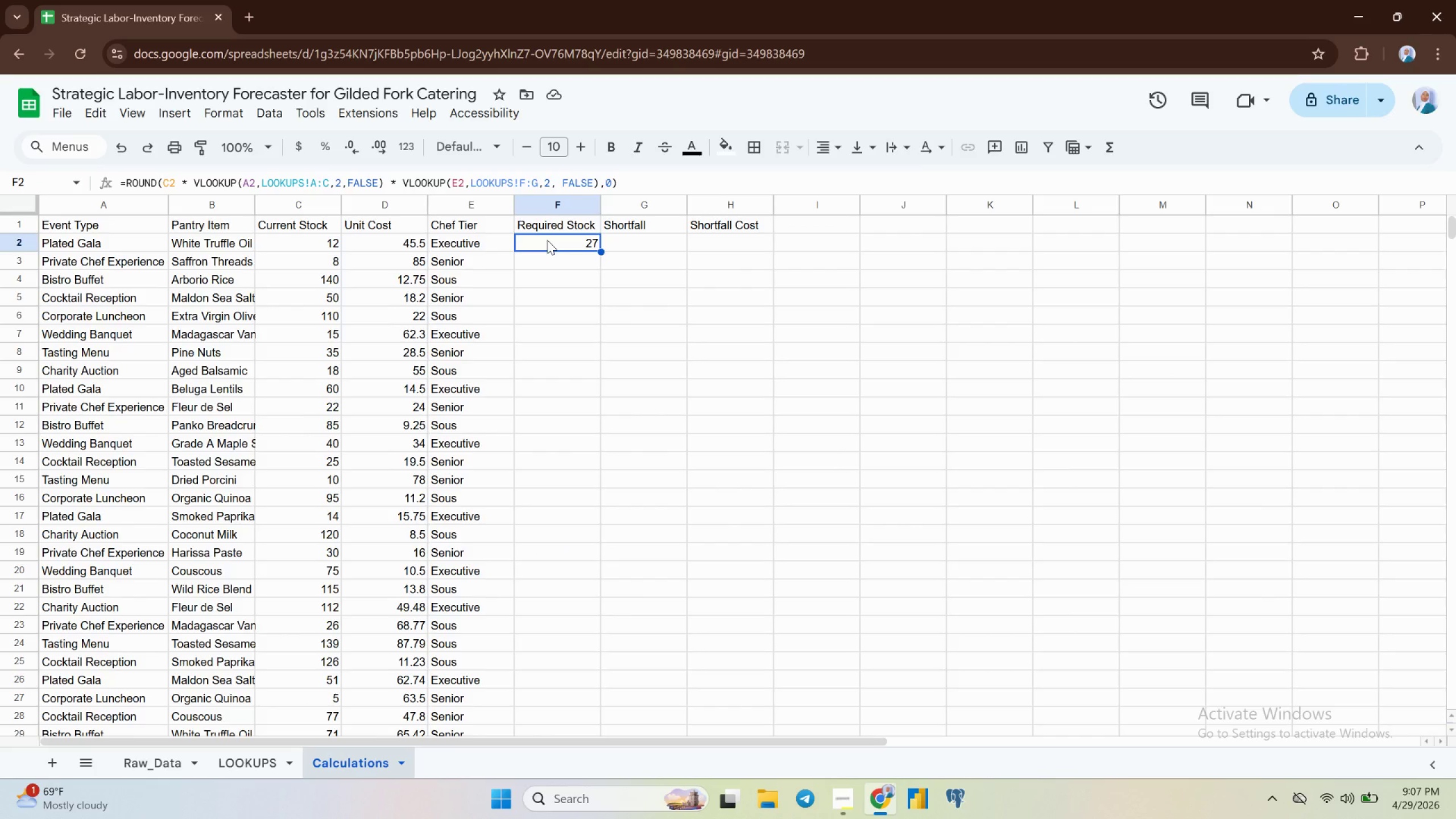 
key(Control+Enter)
 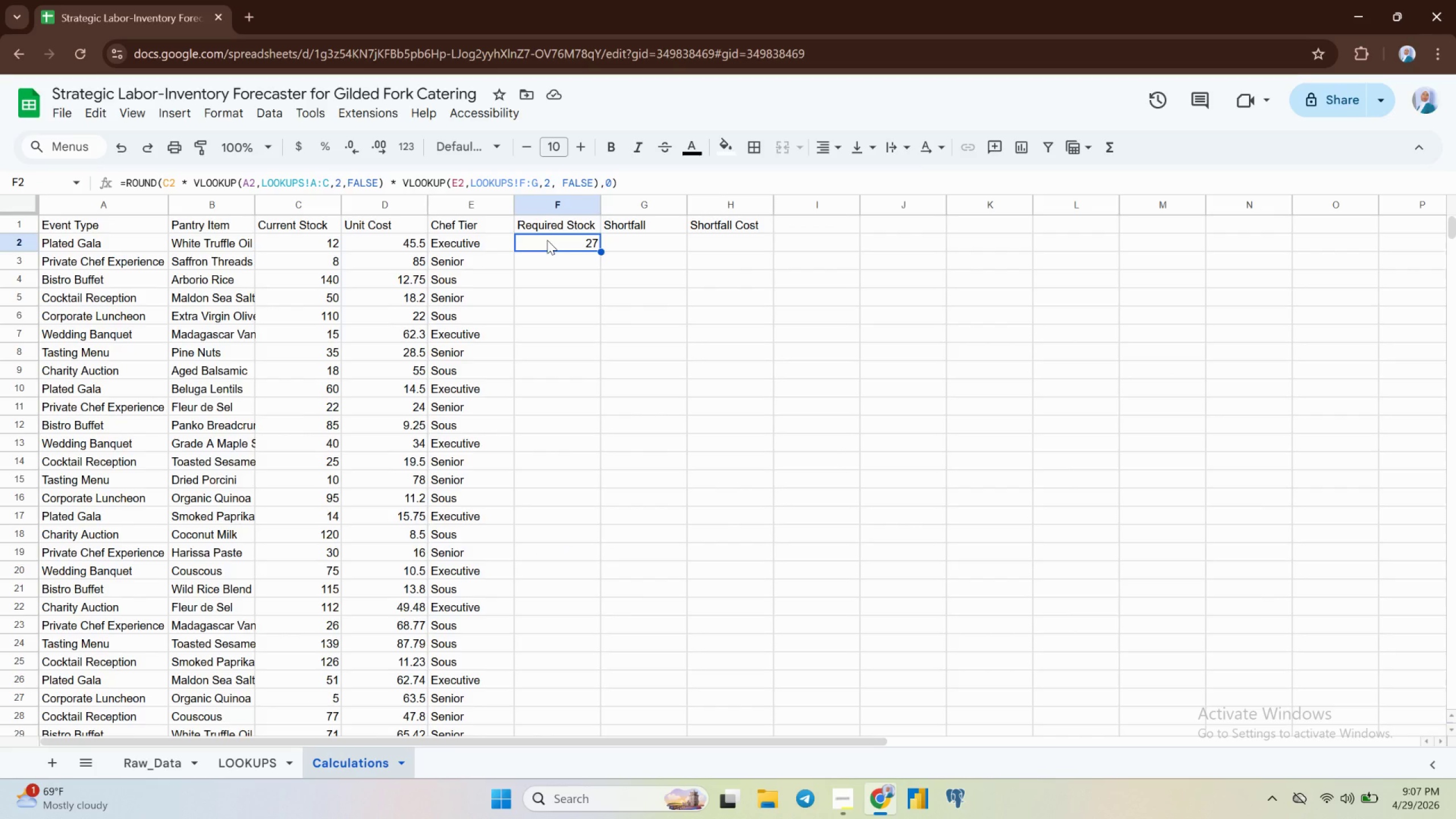 
key(Control+Enter)
 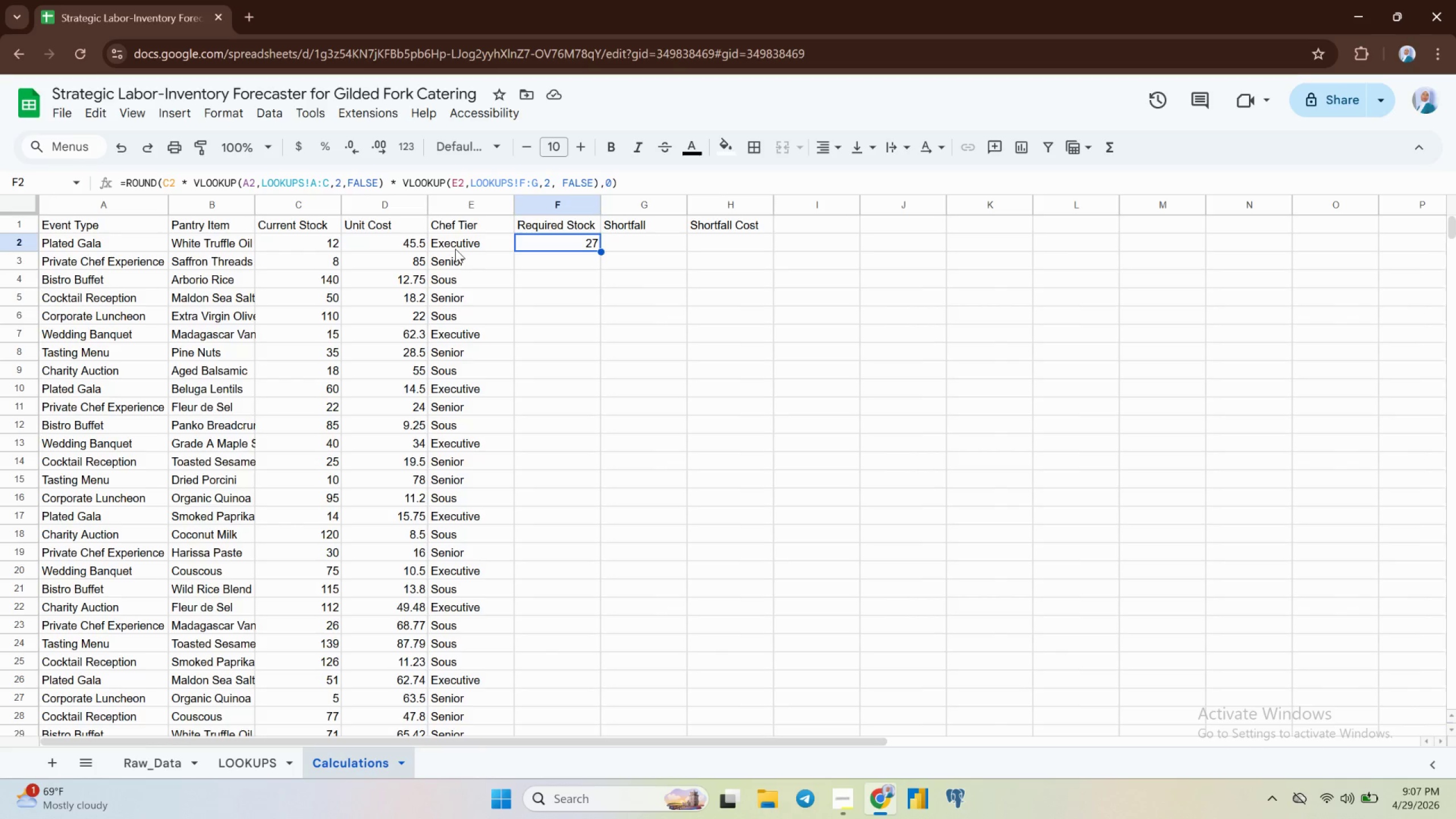 
left_click([455, 249])
 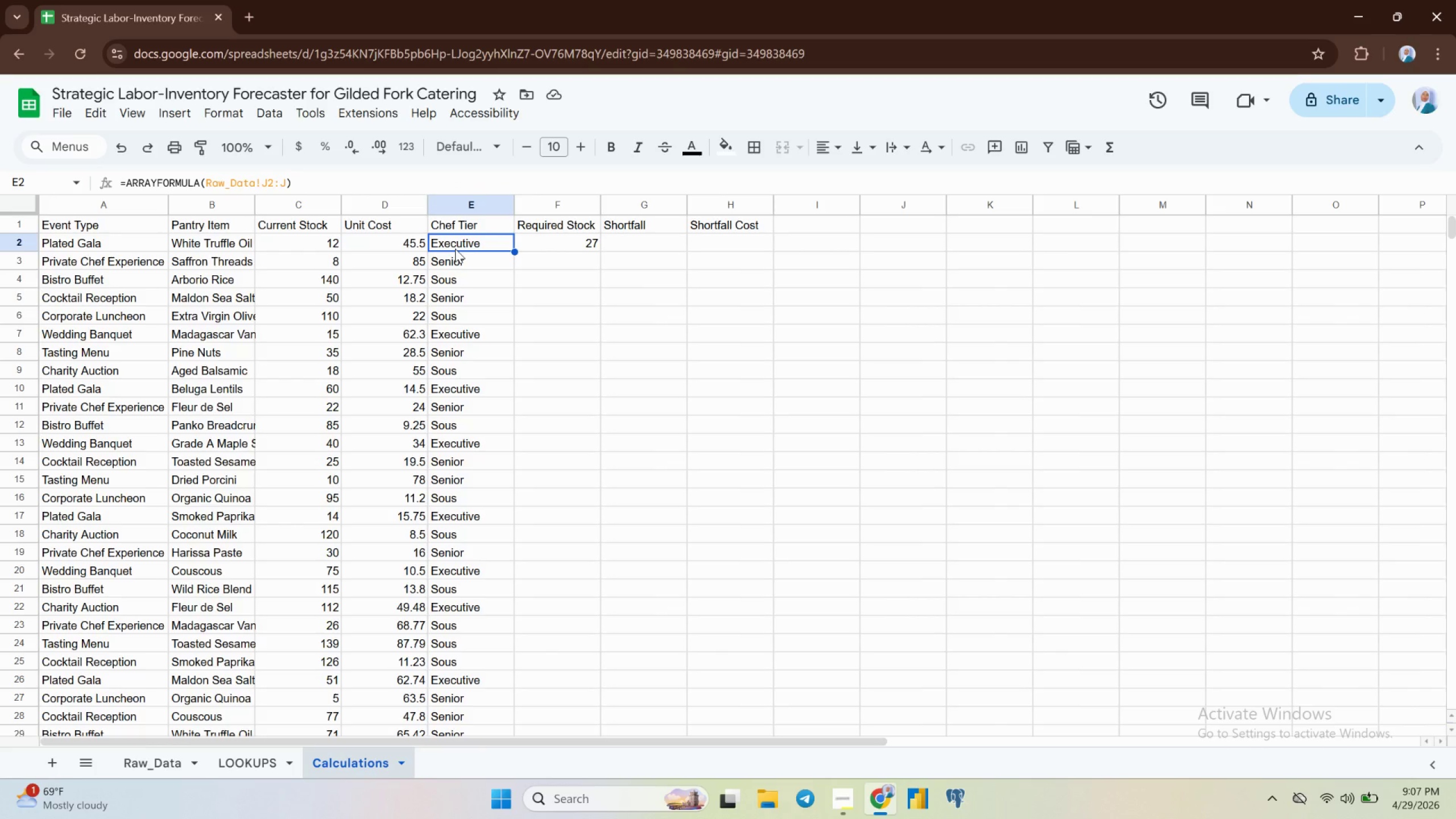 
key(Control+Shift+ArrowDown)
 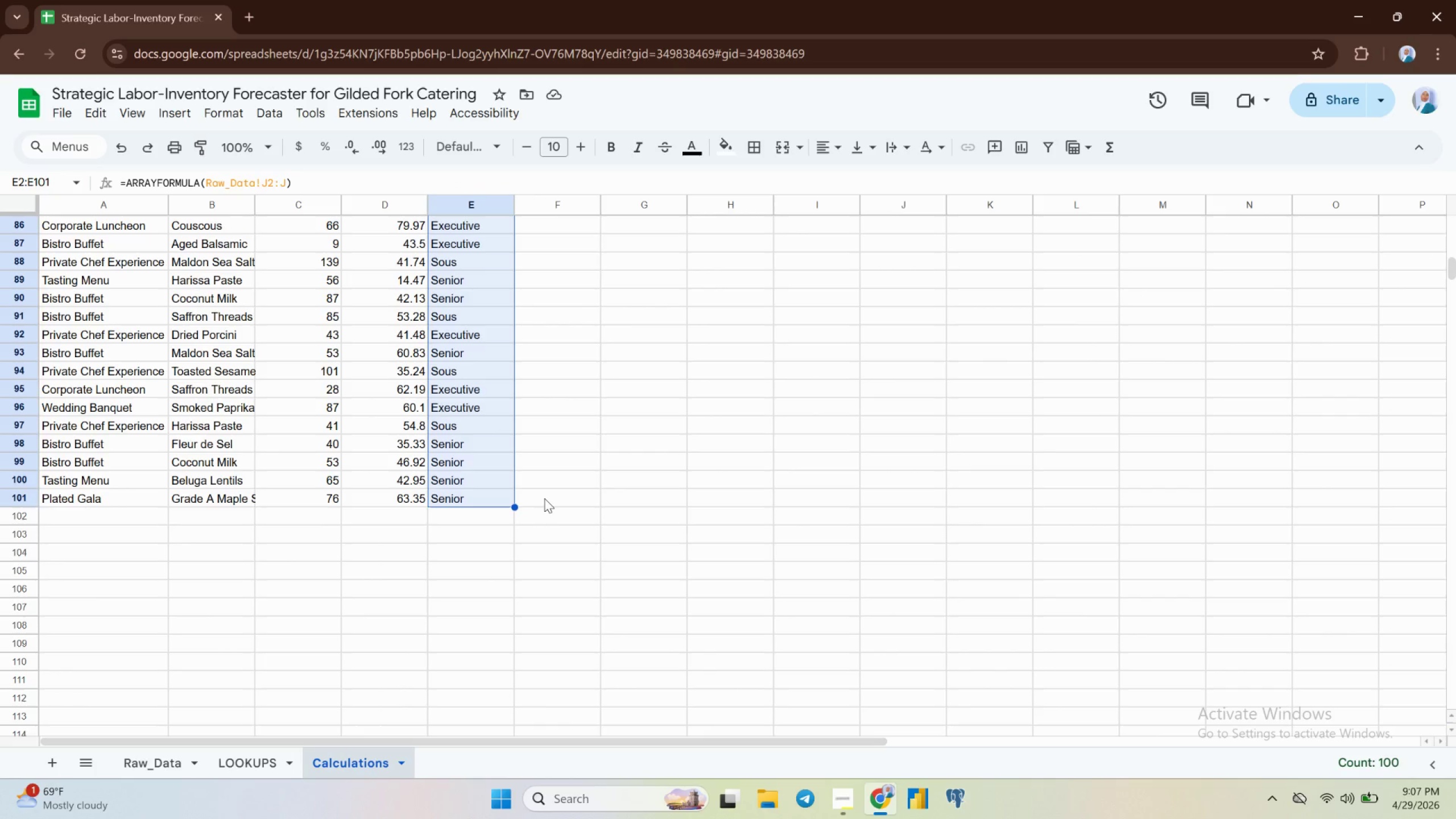 
left_click([545, 498])
 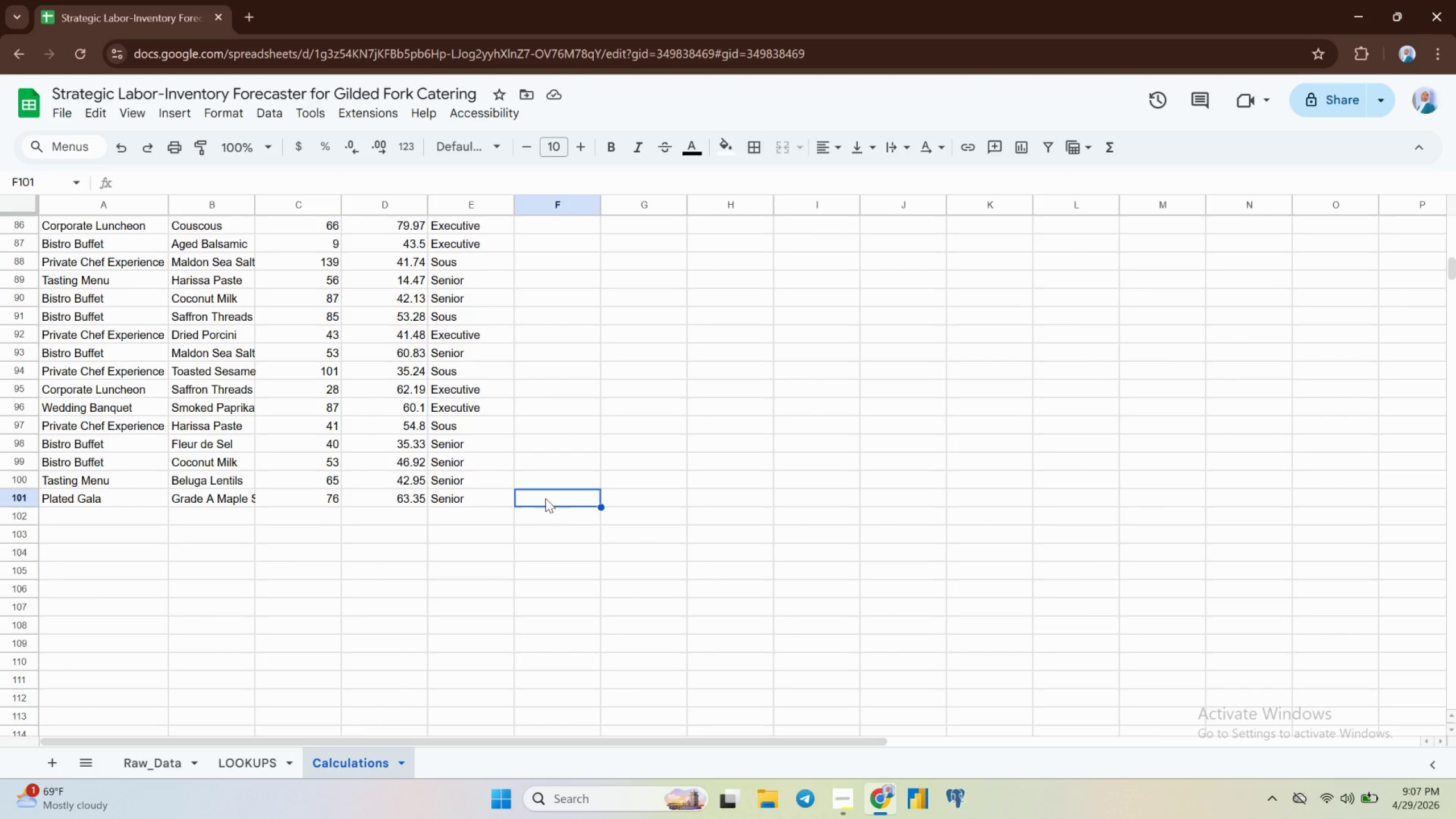 
key(Control+Shift+ArrowUp)
 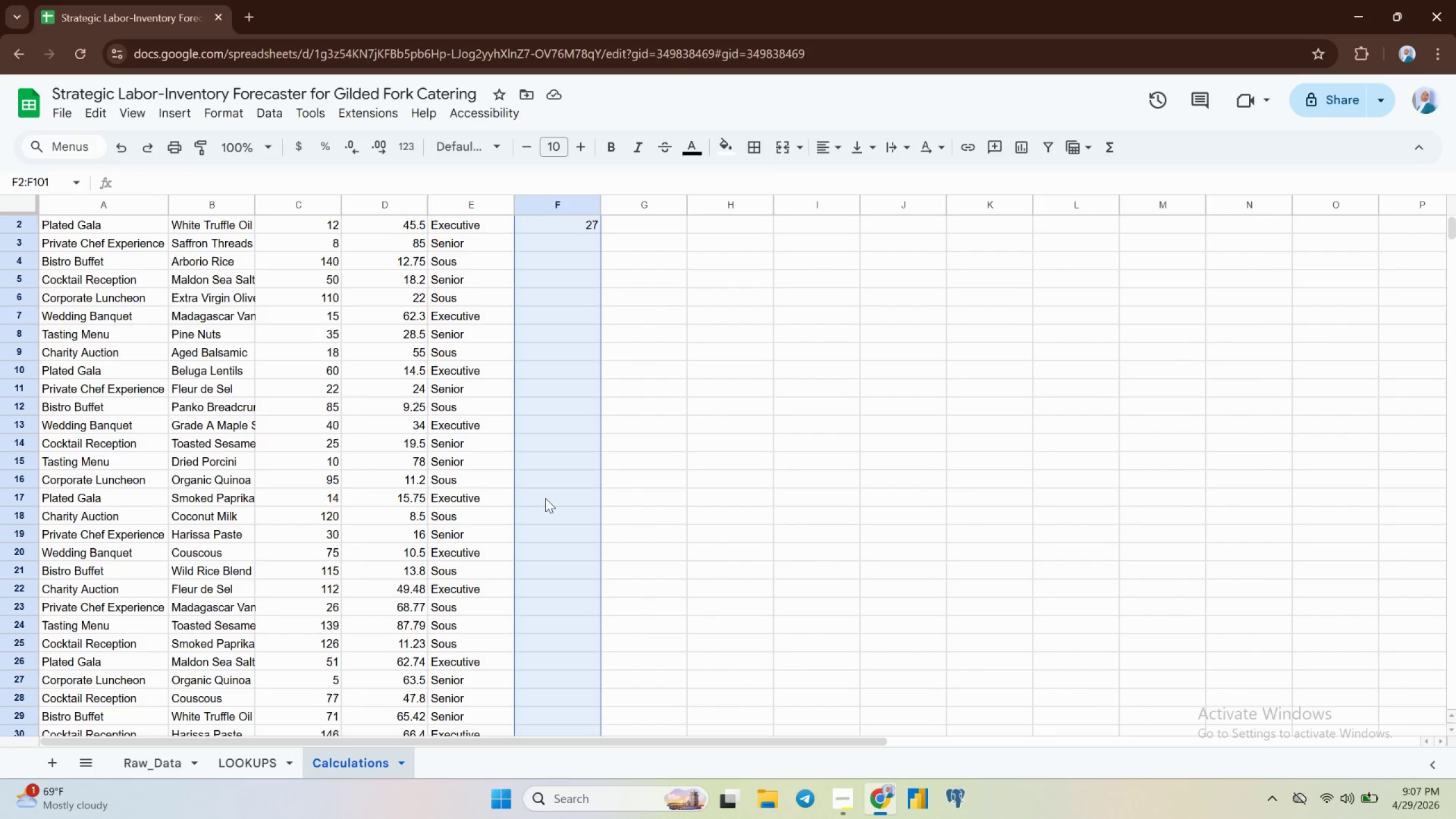 
key(Control+D)
 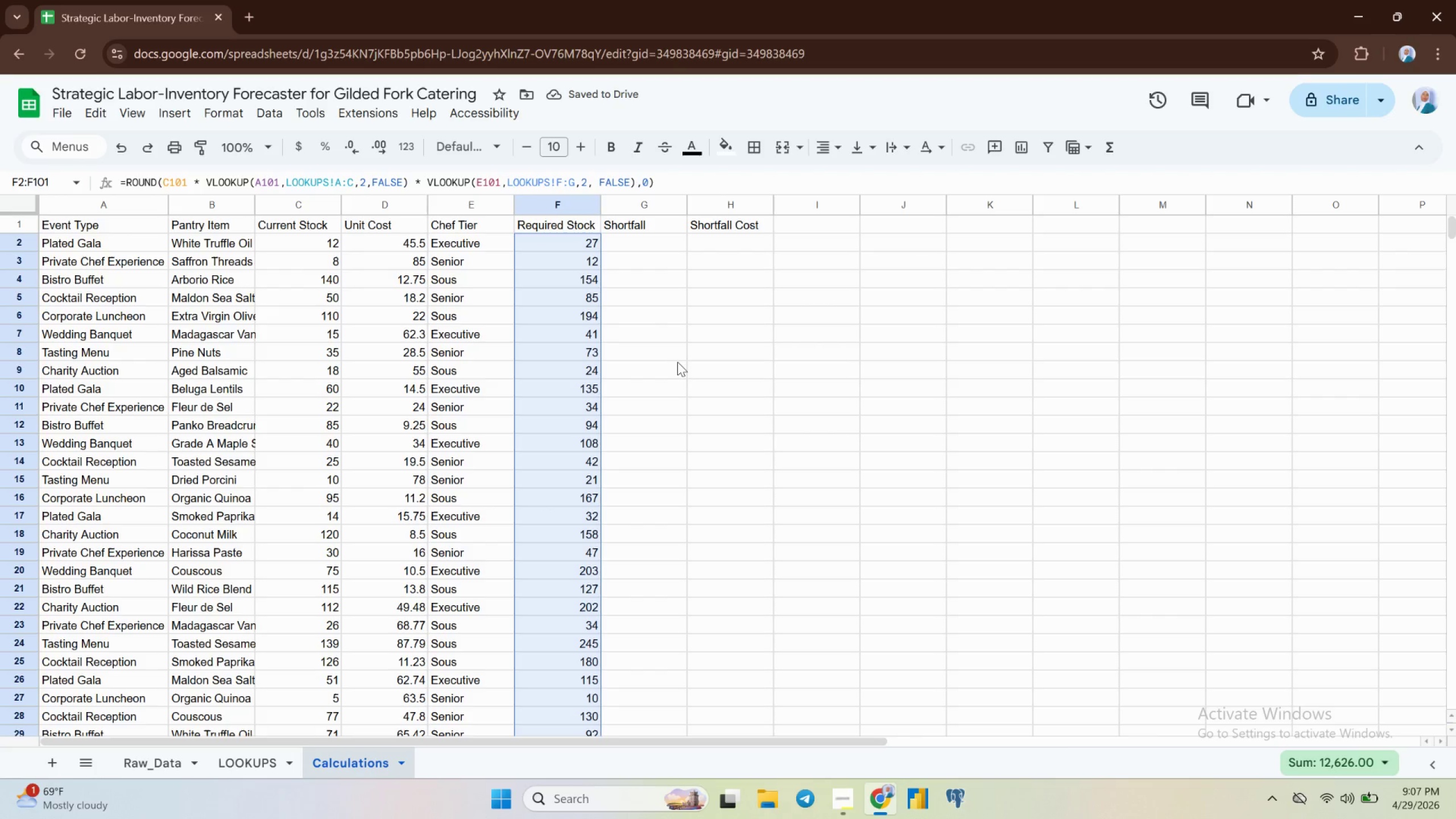 
wait(5.22)
 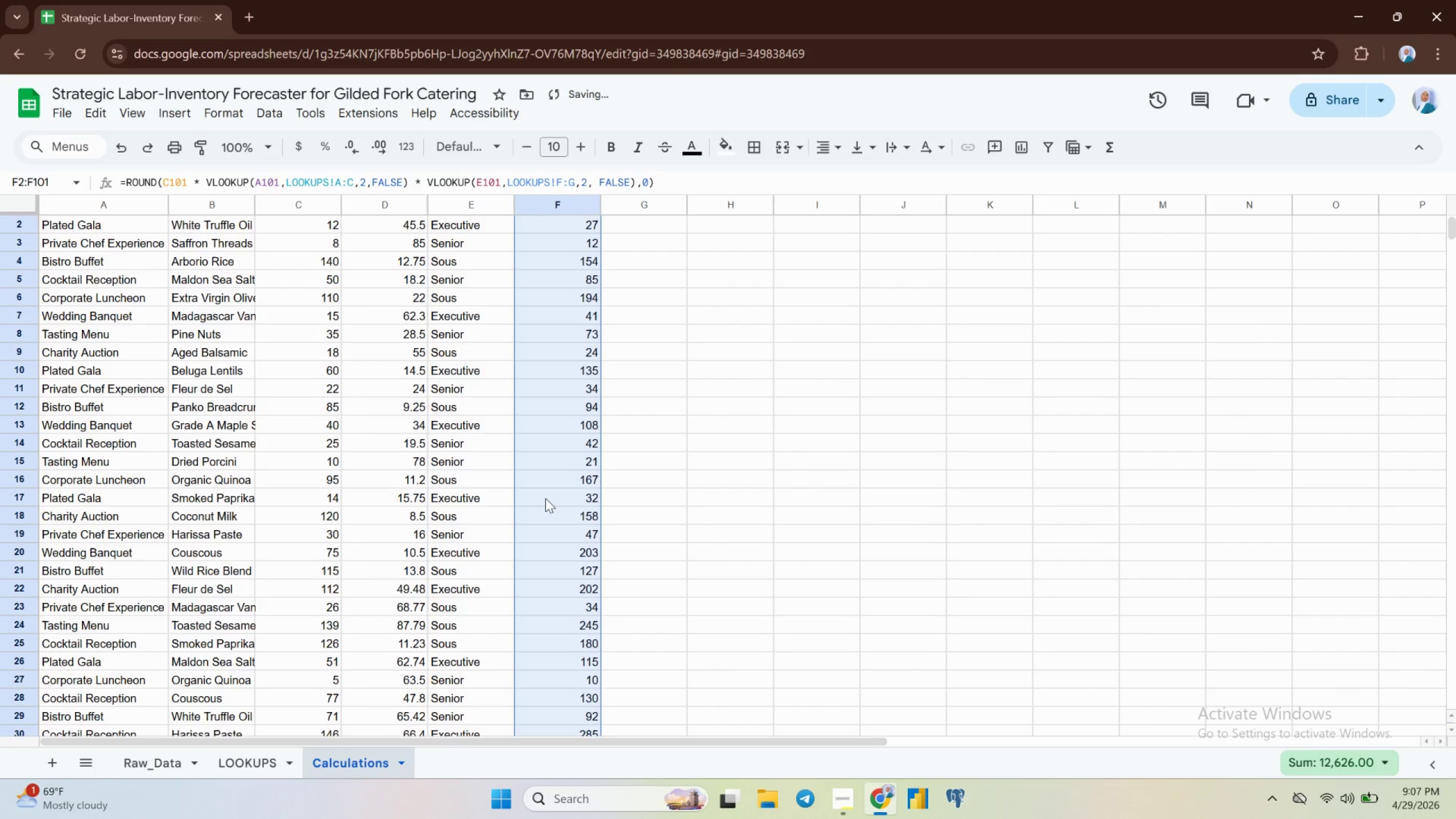 
left_click([621, 238])
 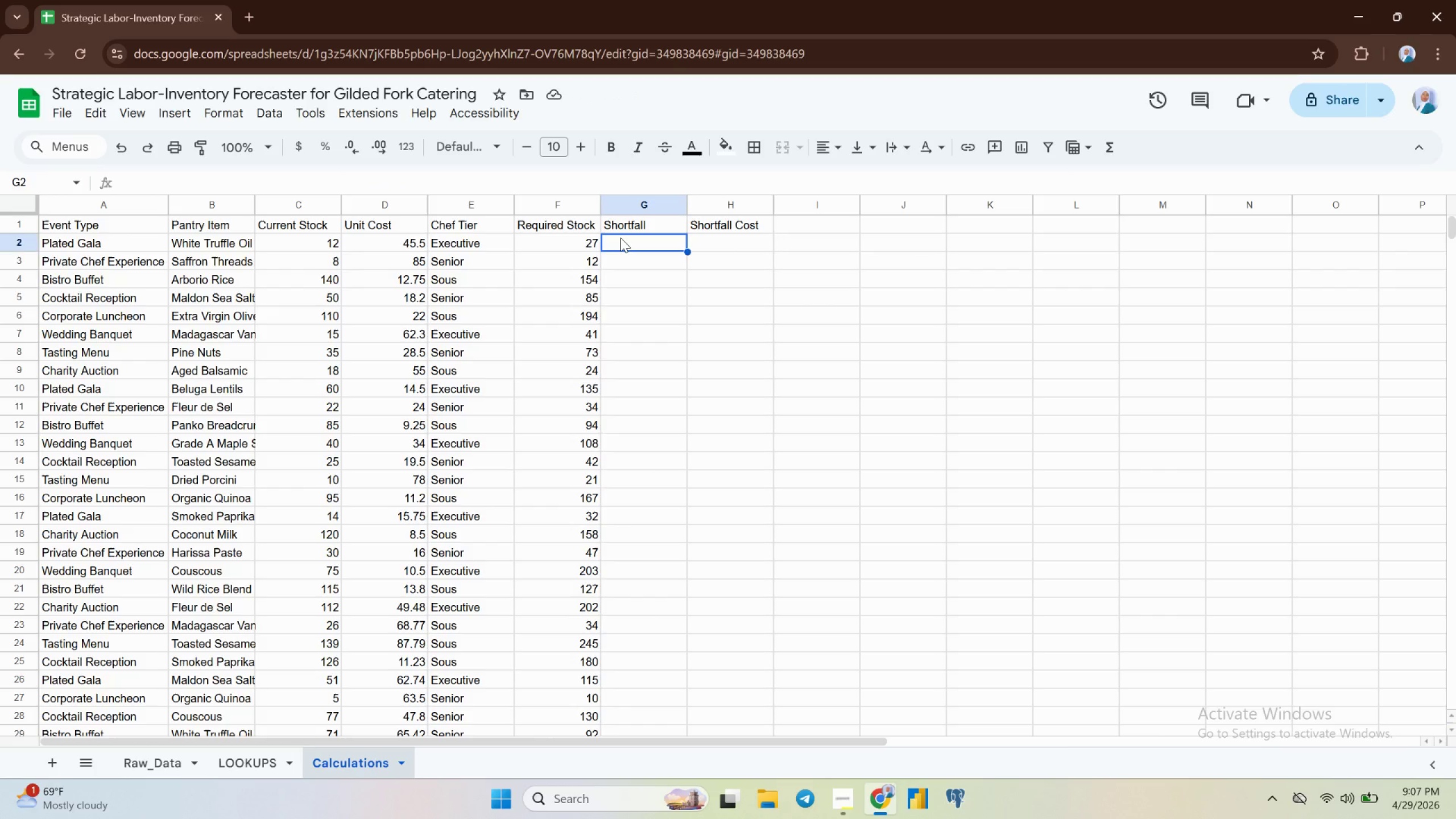 
type(=MAX)
 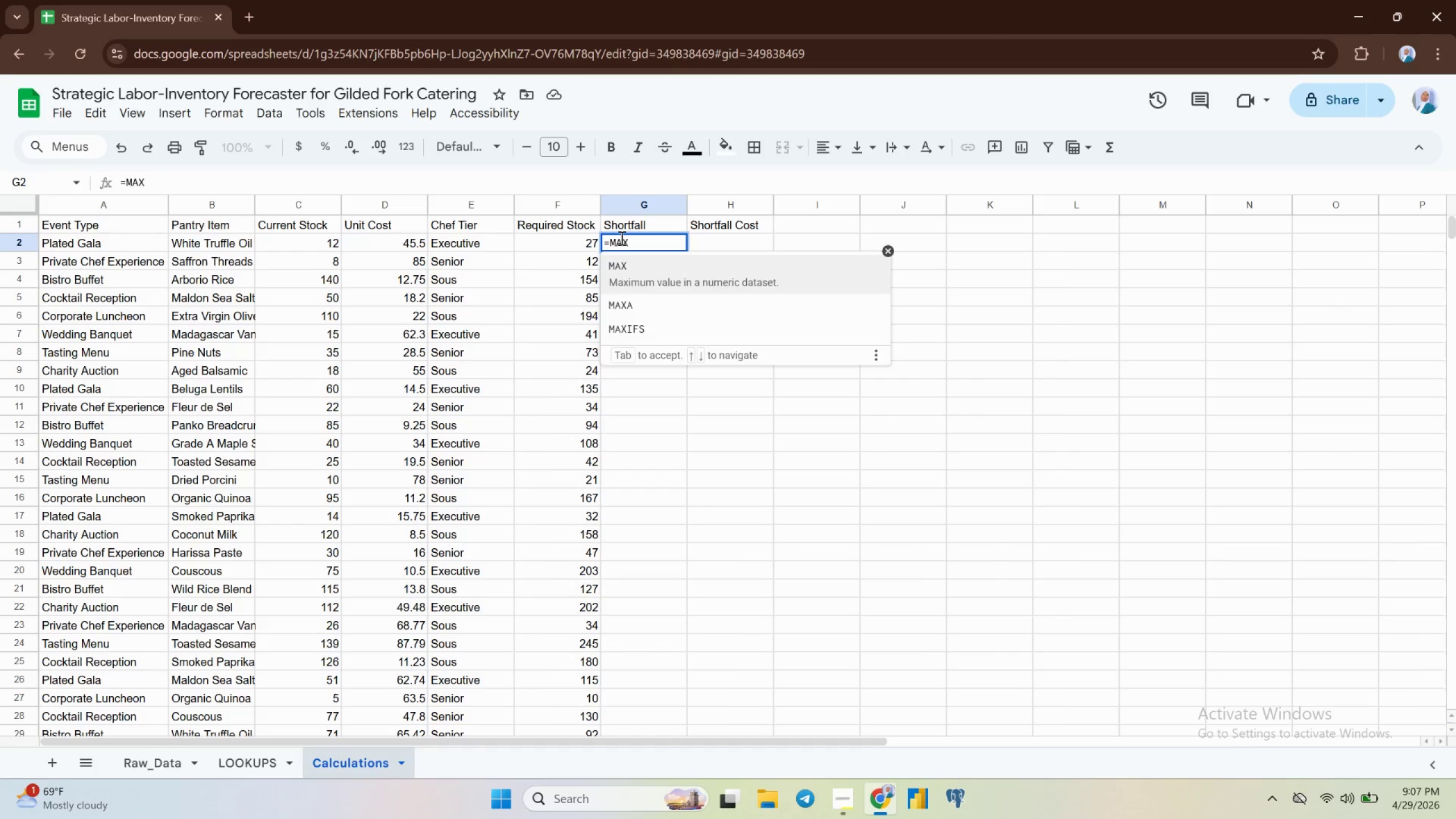 
key(Enter)
 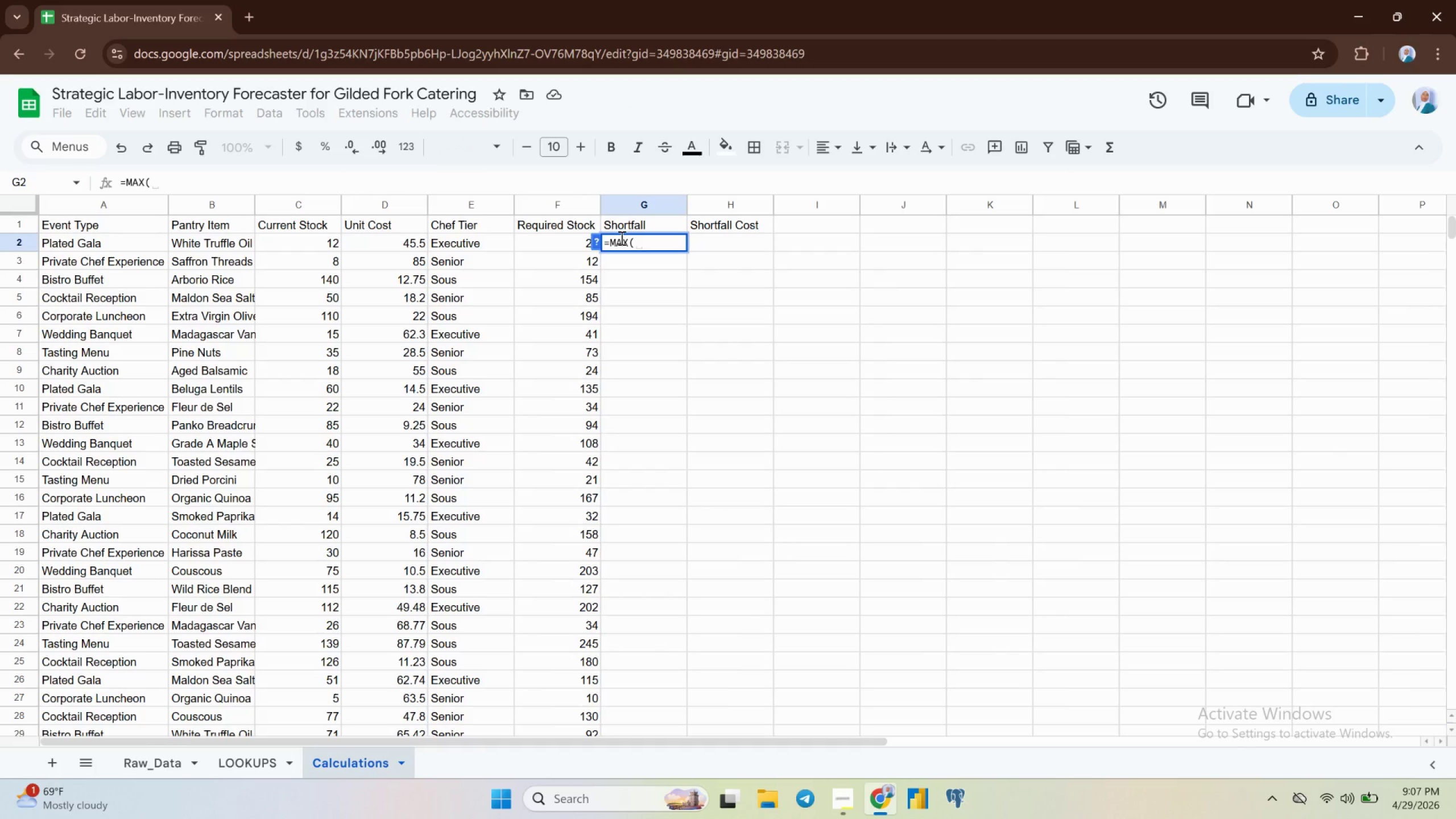 
hold_key(key=0, duration=0.32)
 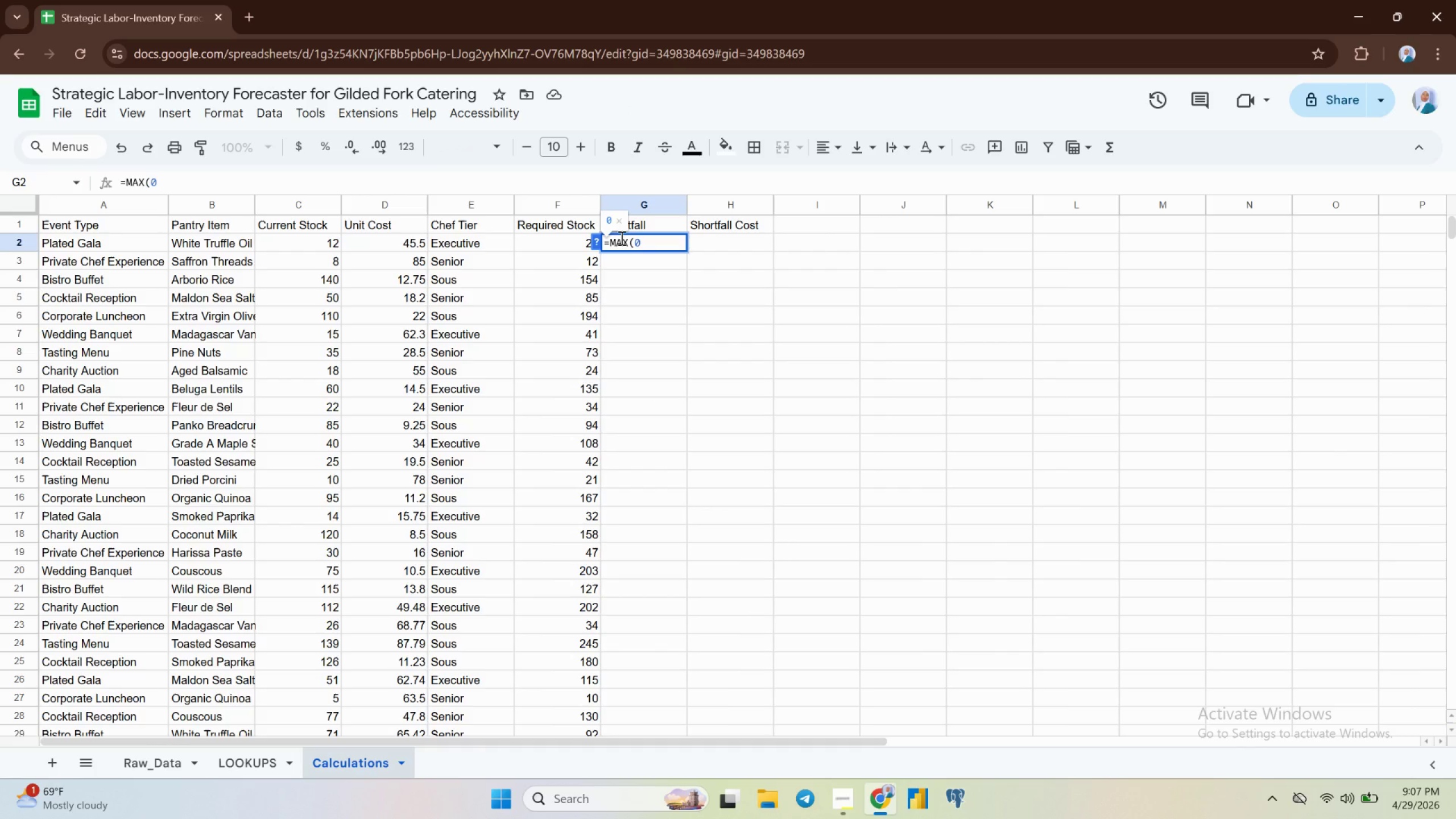 
type(,F2-C2)
 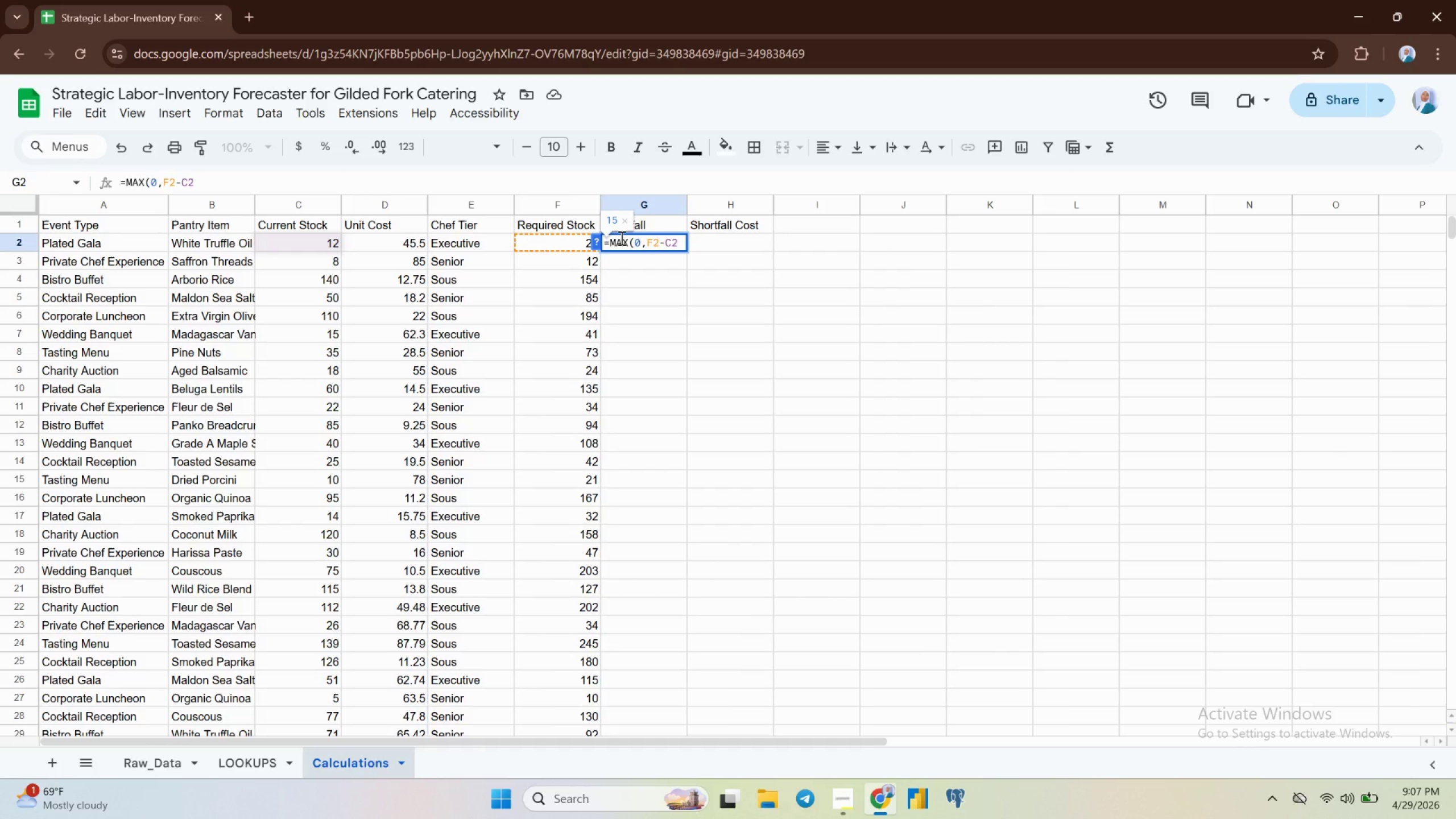 
key(Enter)
 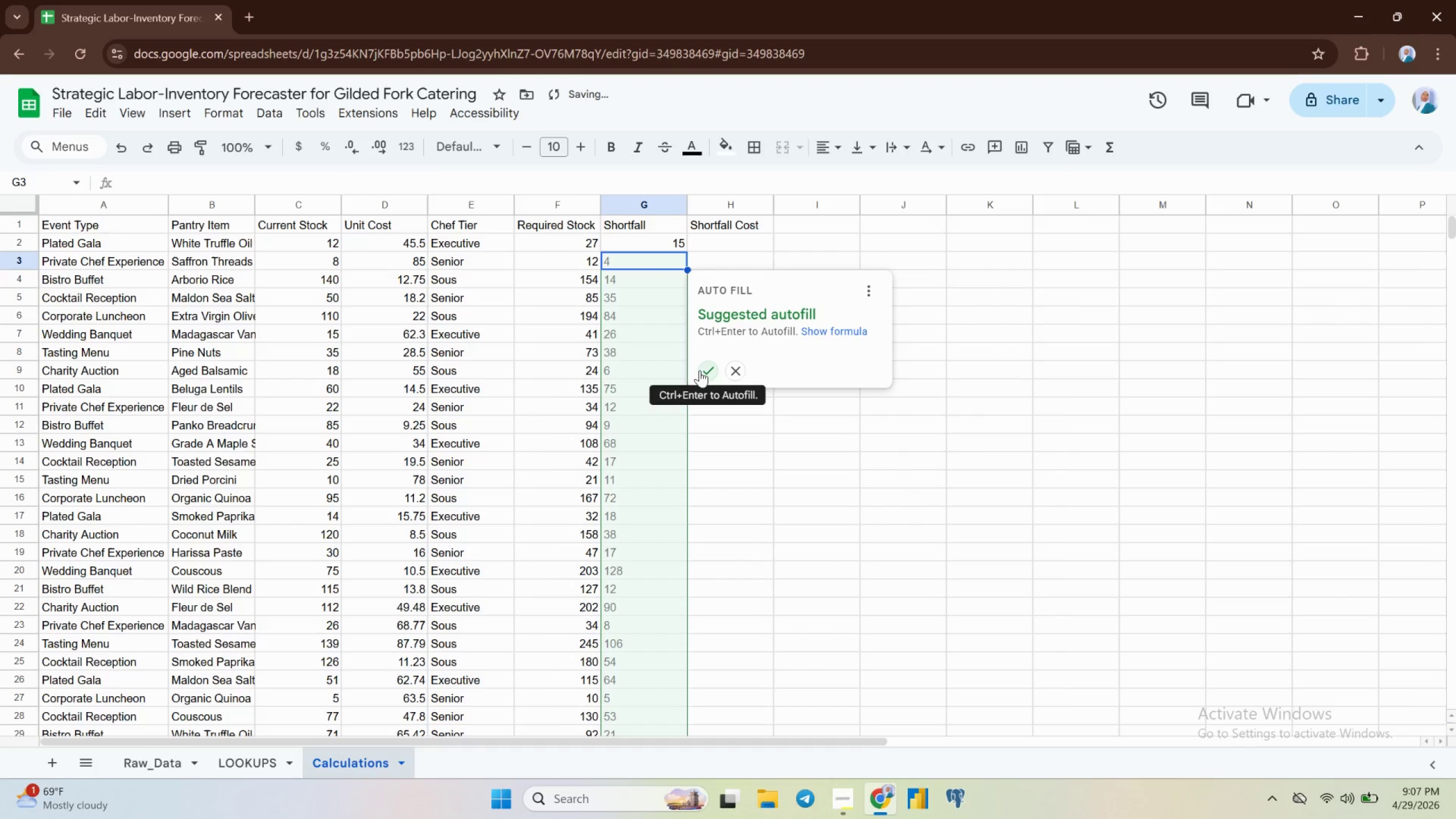 
left_click([700, 370])
 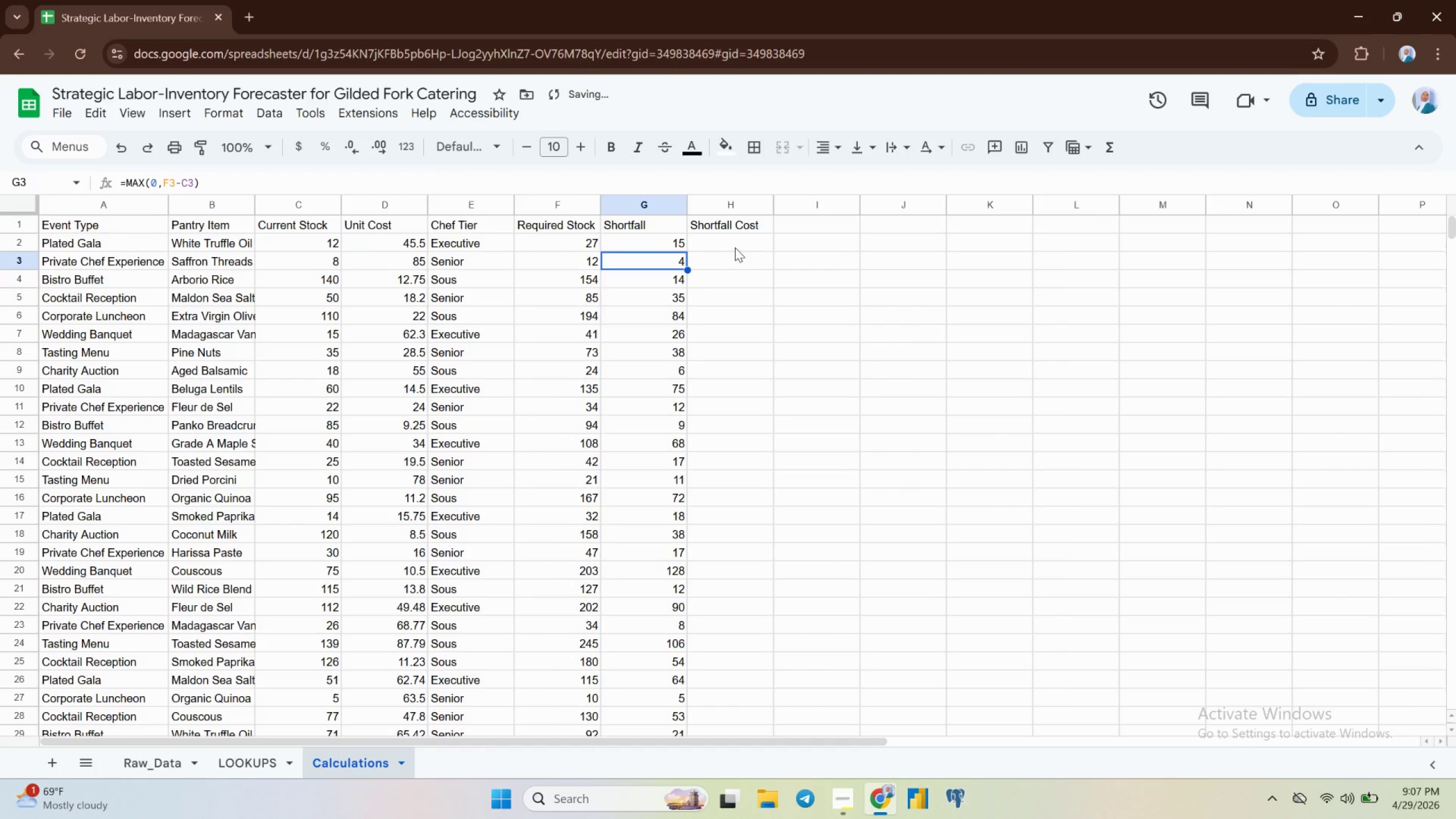 
left_click([738, 243])
 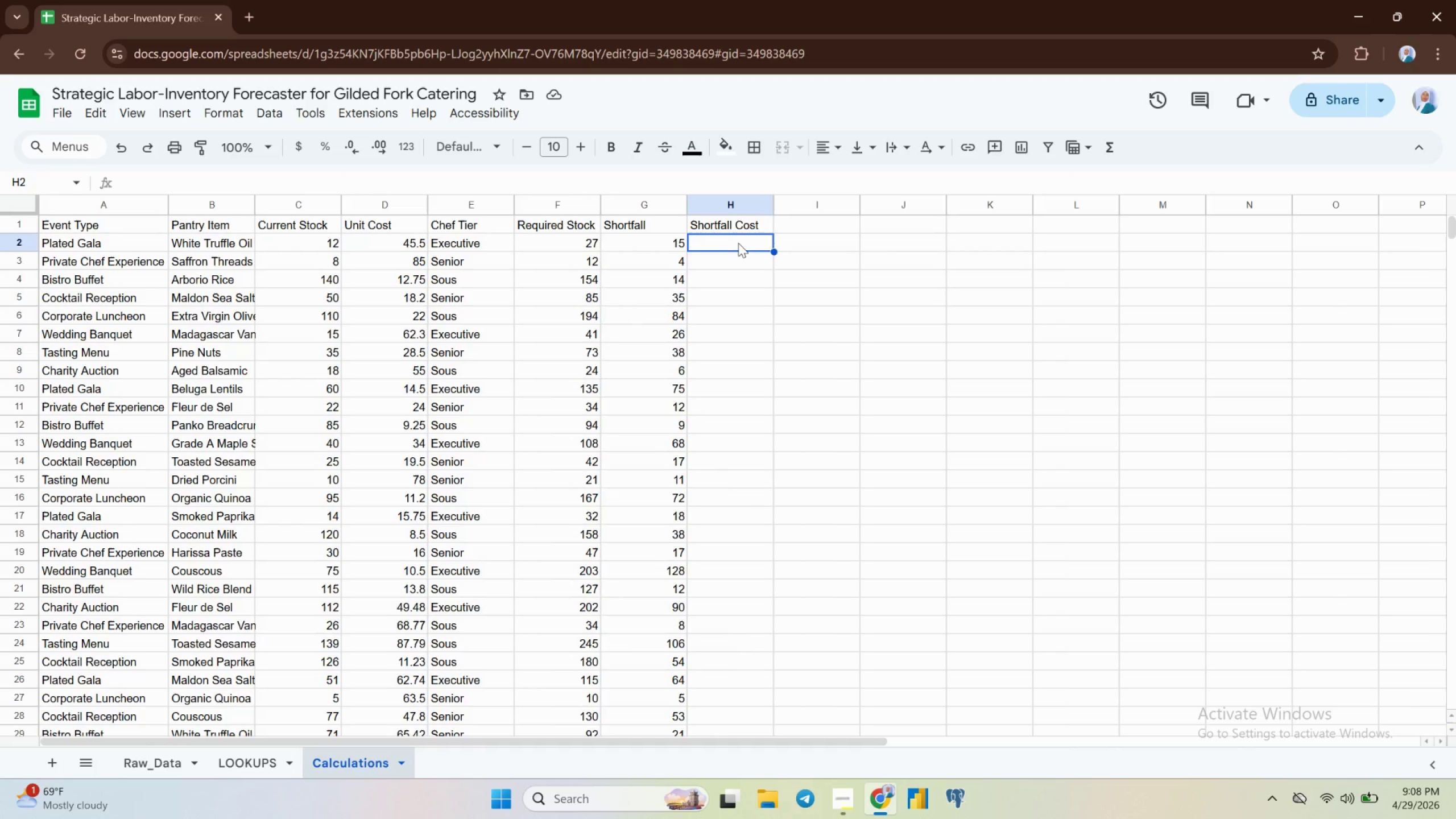 
key(Equal)
 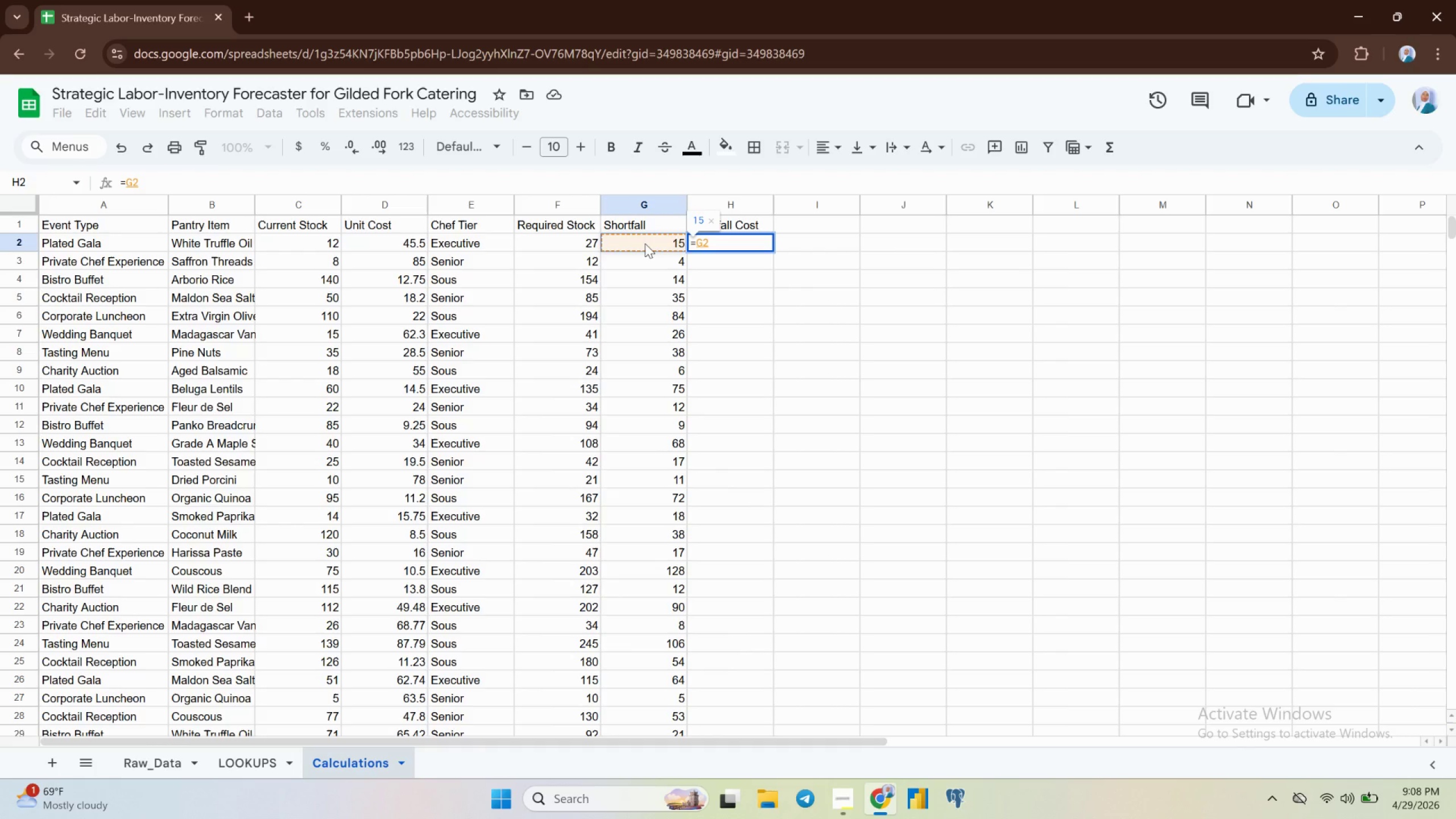 
wait(5.49)
 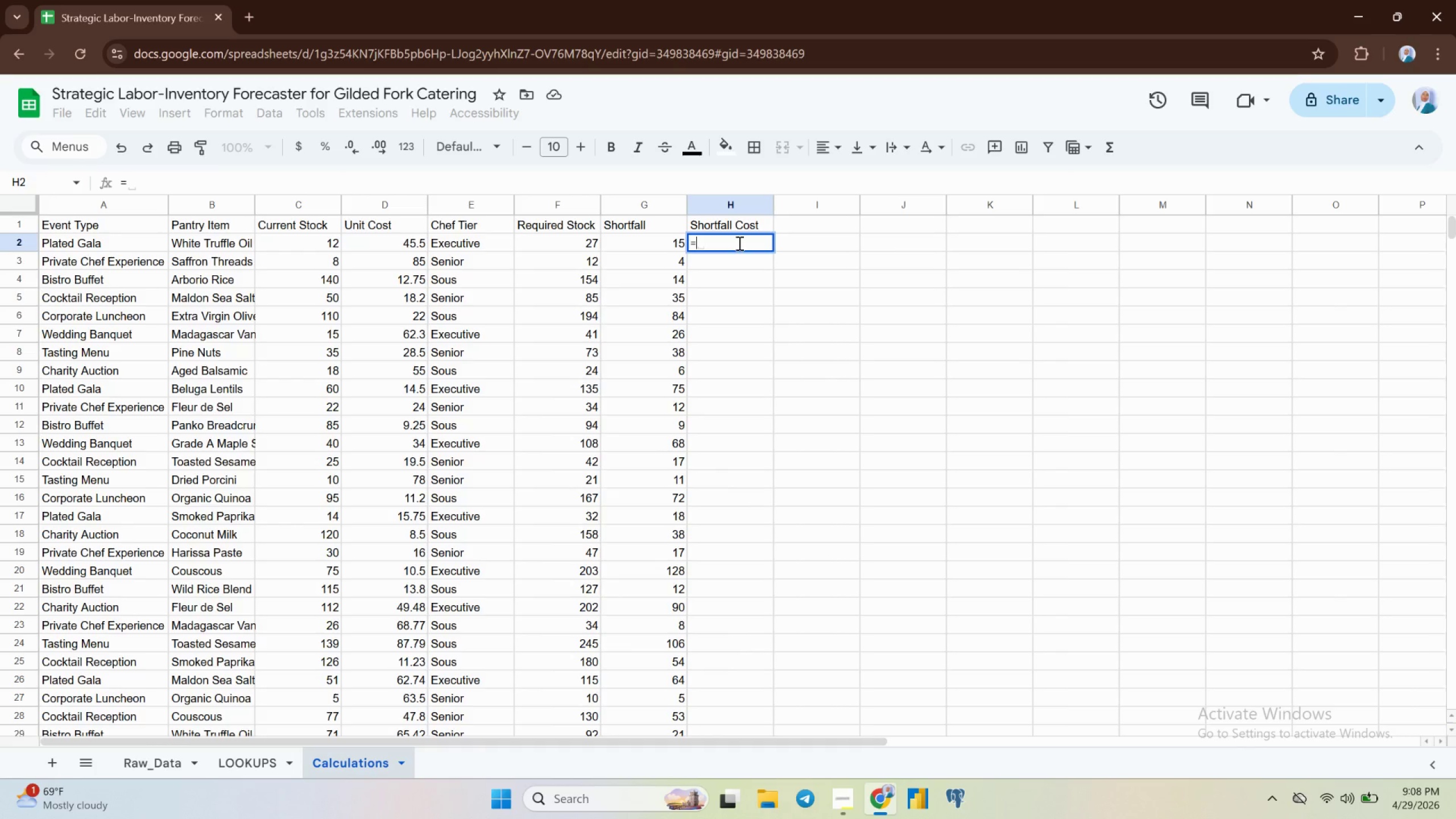 
hold_key(key=ShiftRight, duration=1.75)
 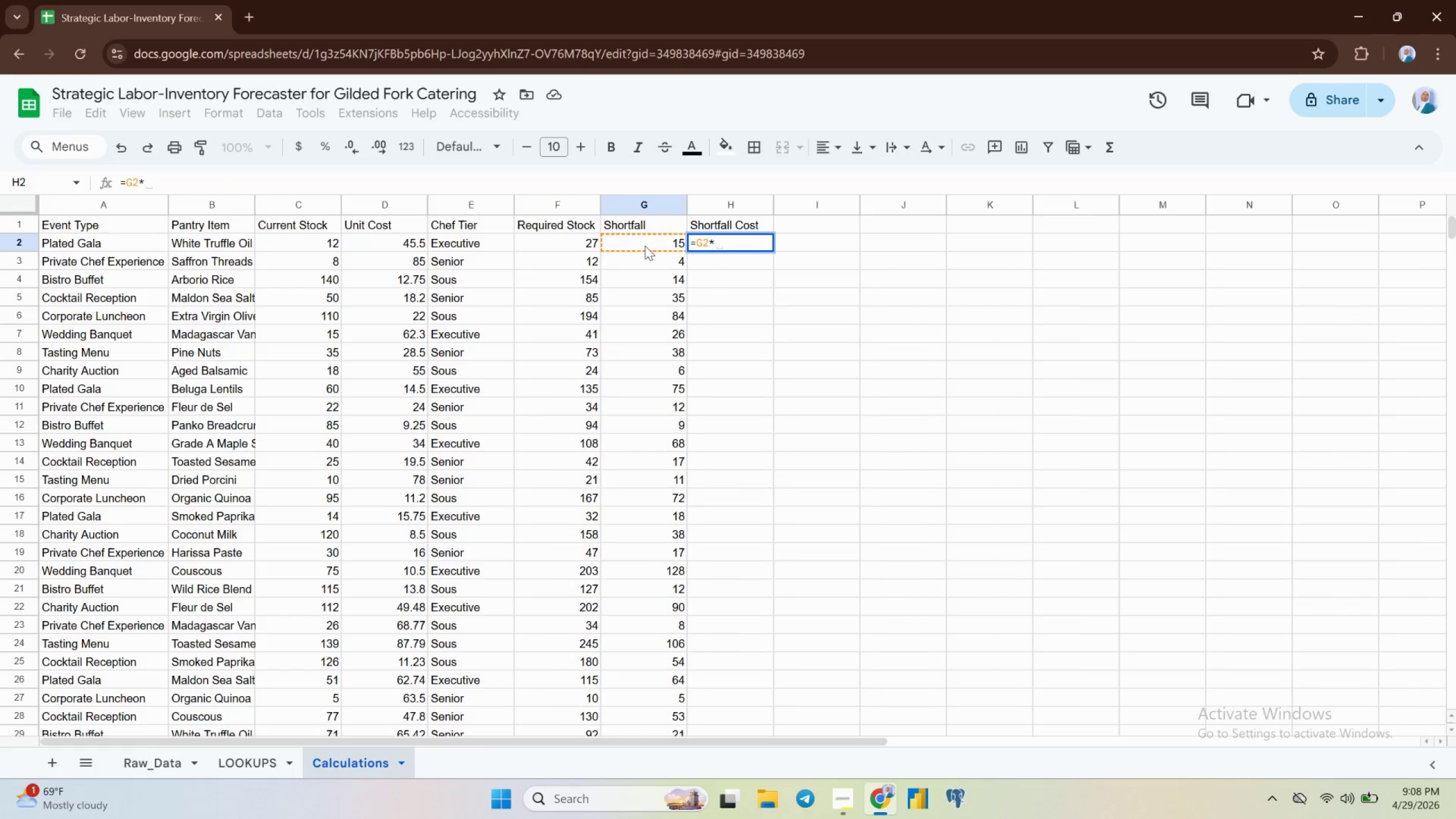 
hold_key(key=8, duration=0.35)
 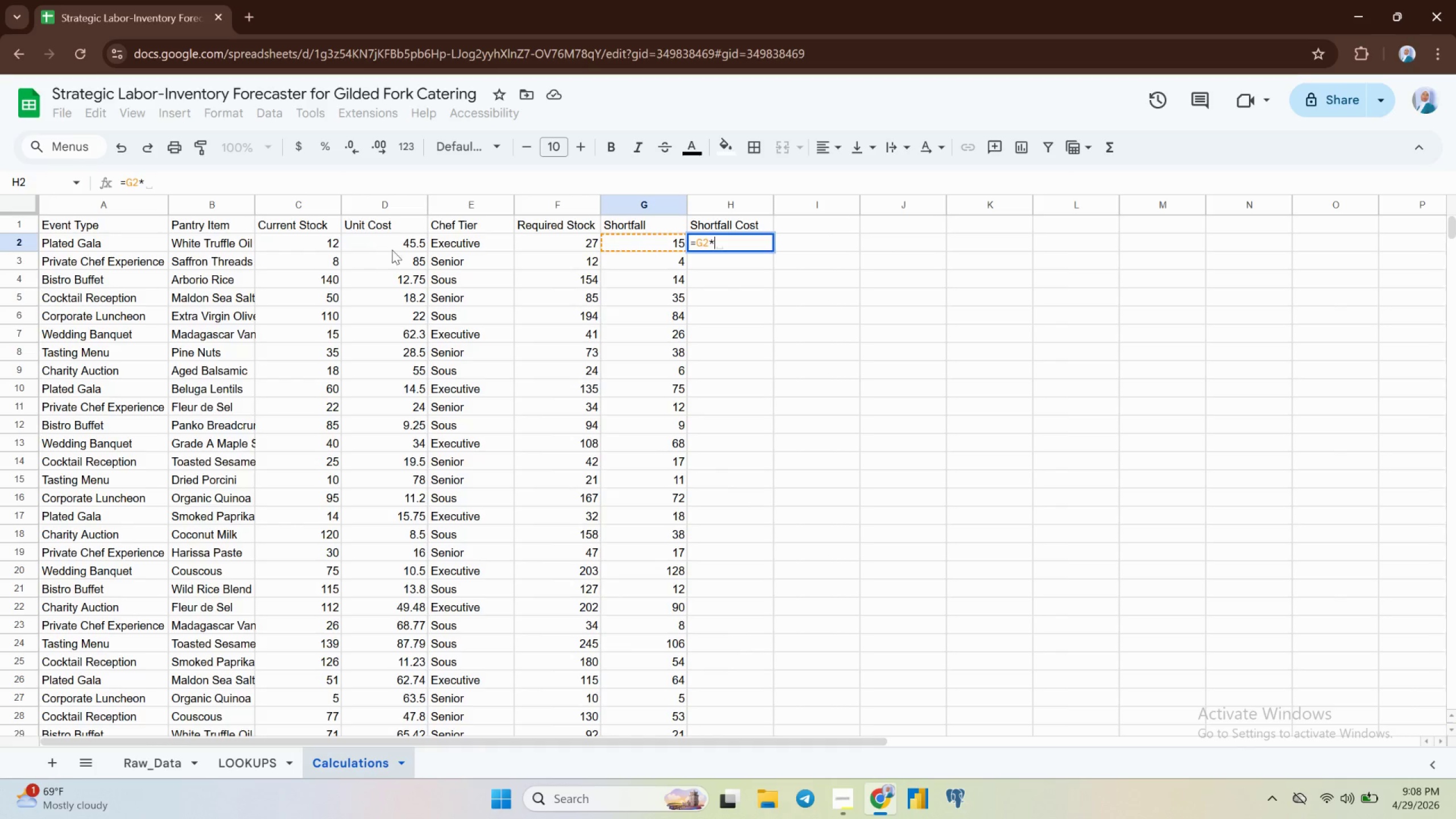 
left_click([397, 241])
 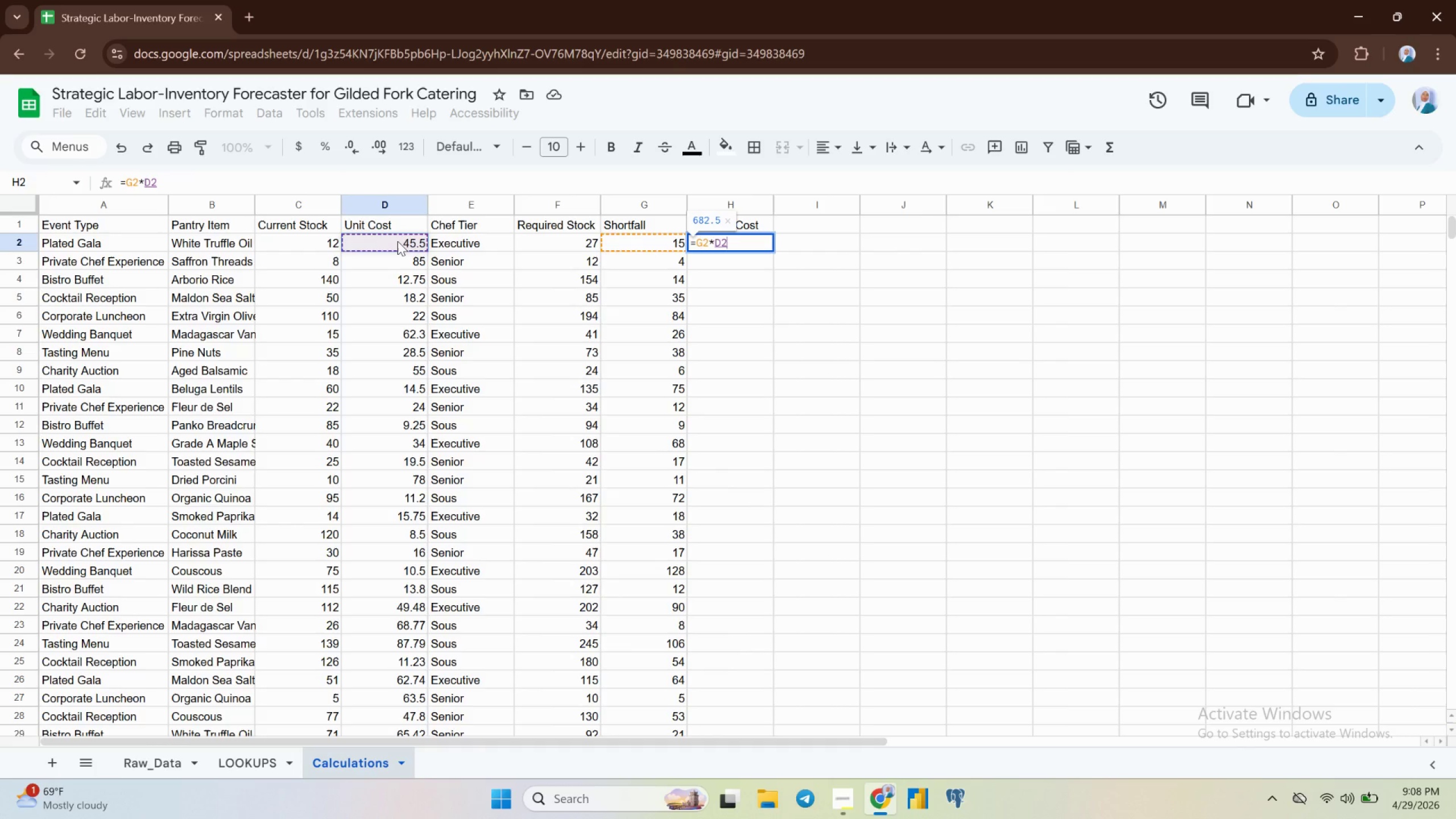 
wait(10.26)
 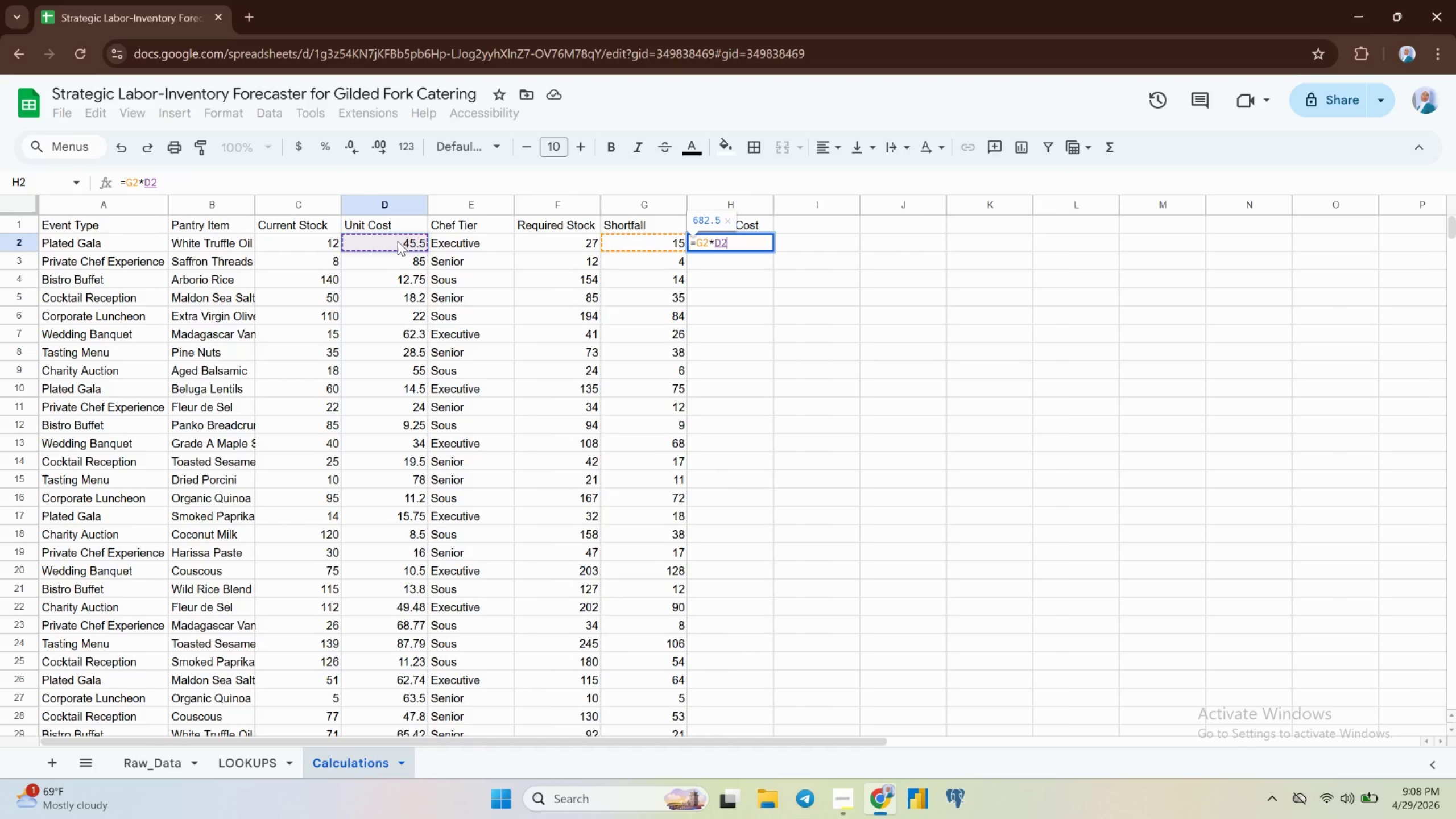 
key(Enter)
 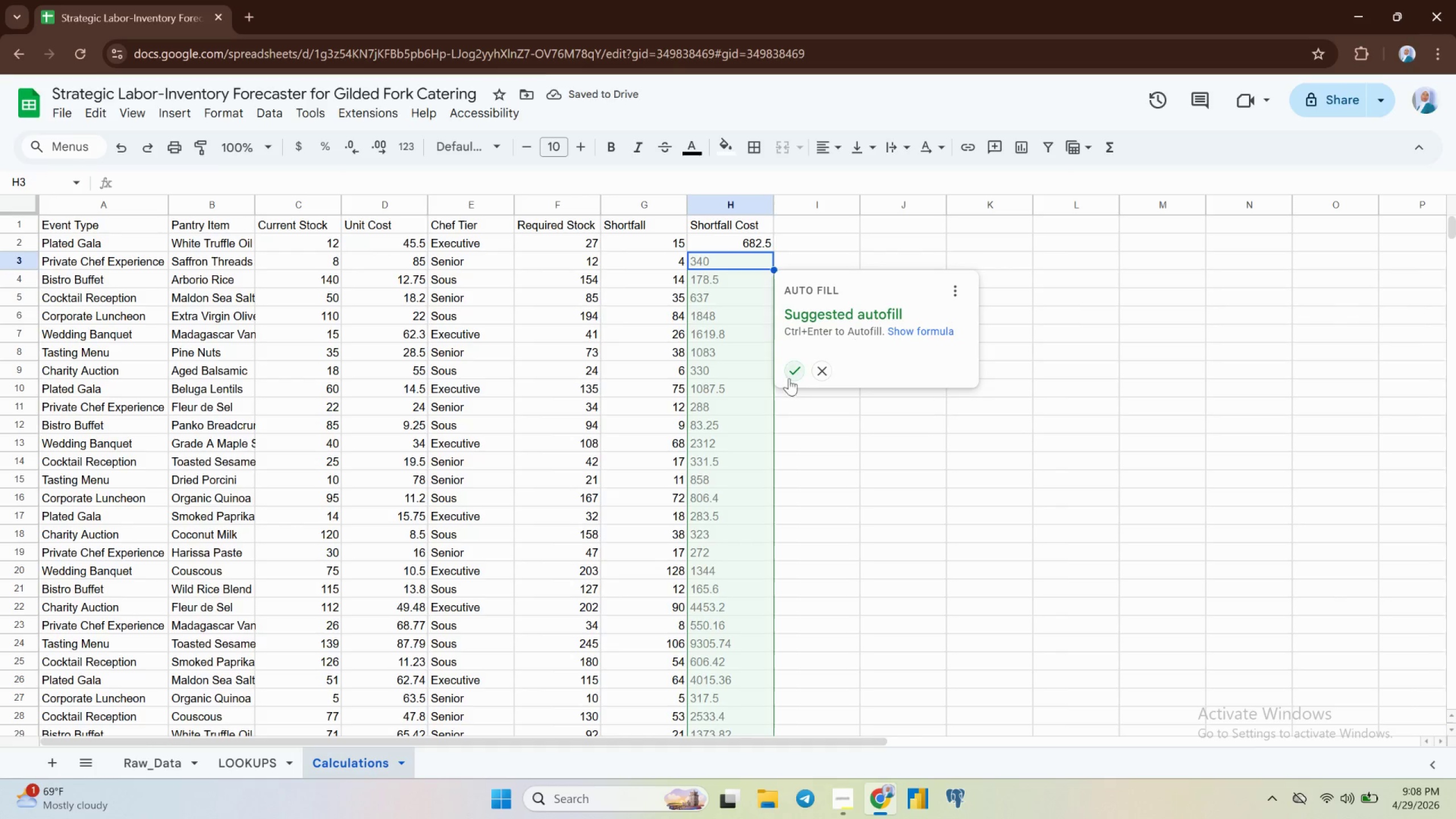 
left_click([796, 373])
 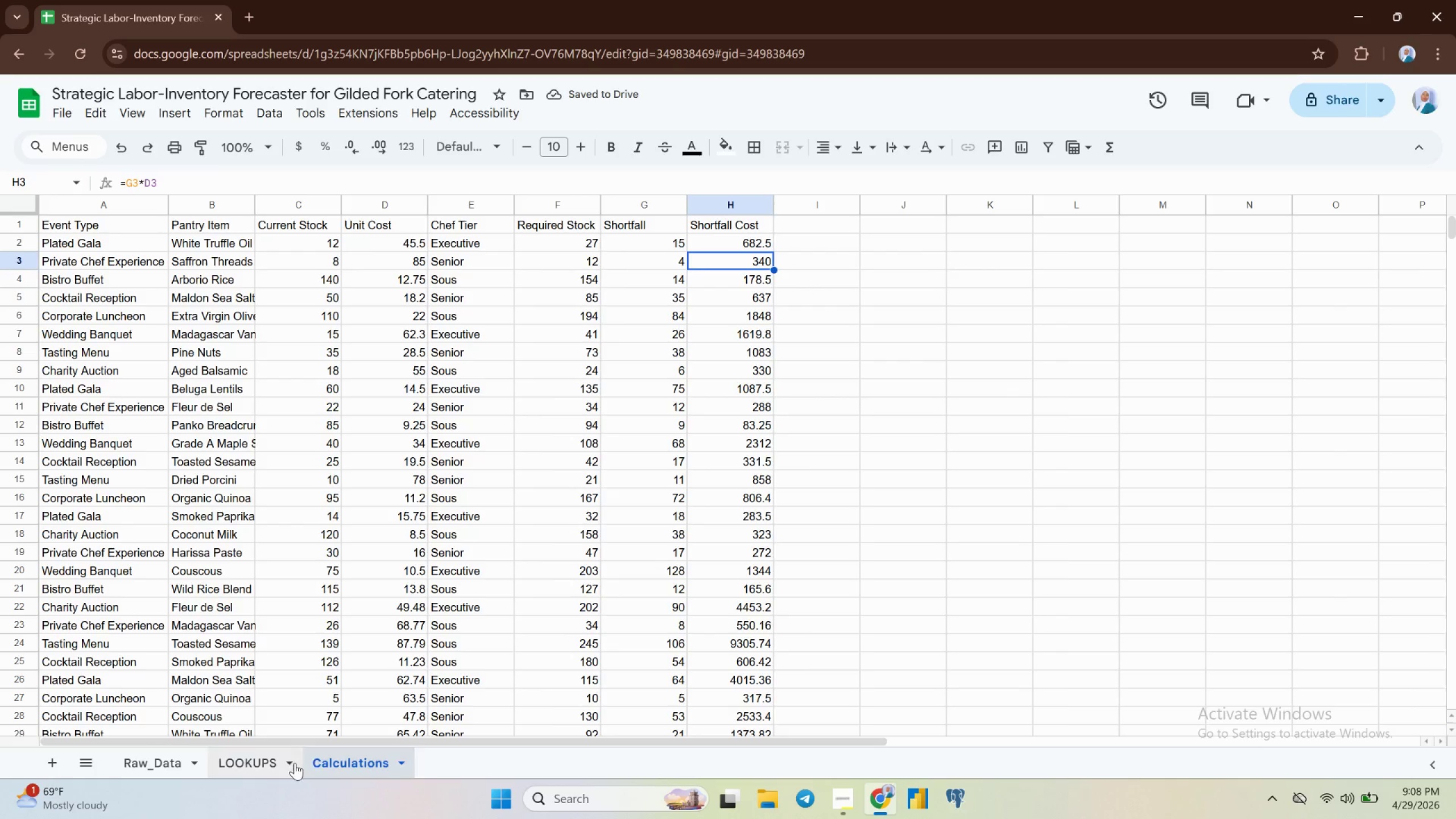 
left_click([52, 762])
 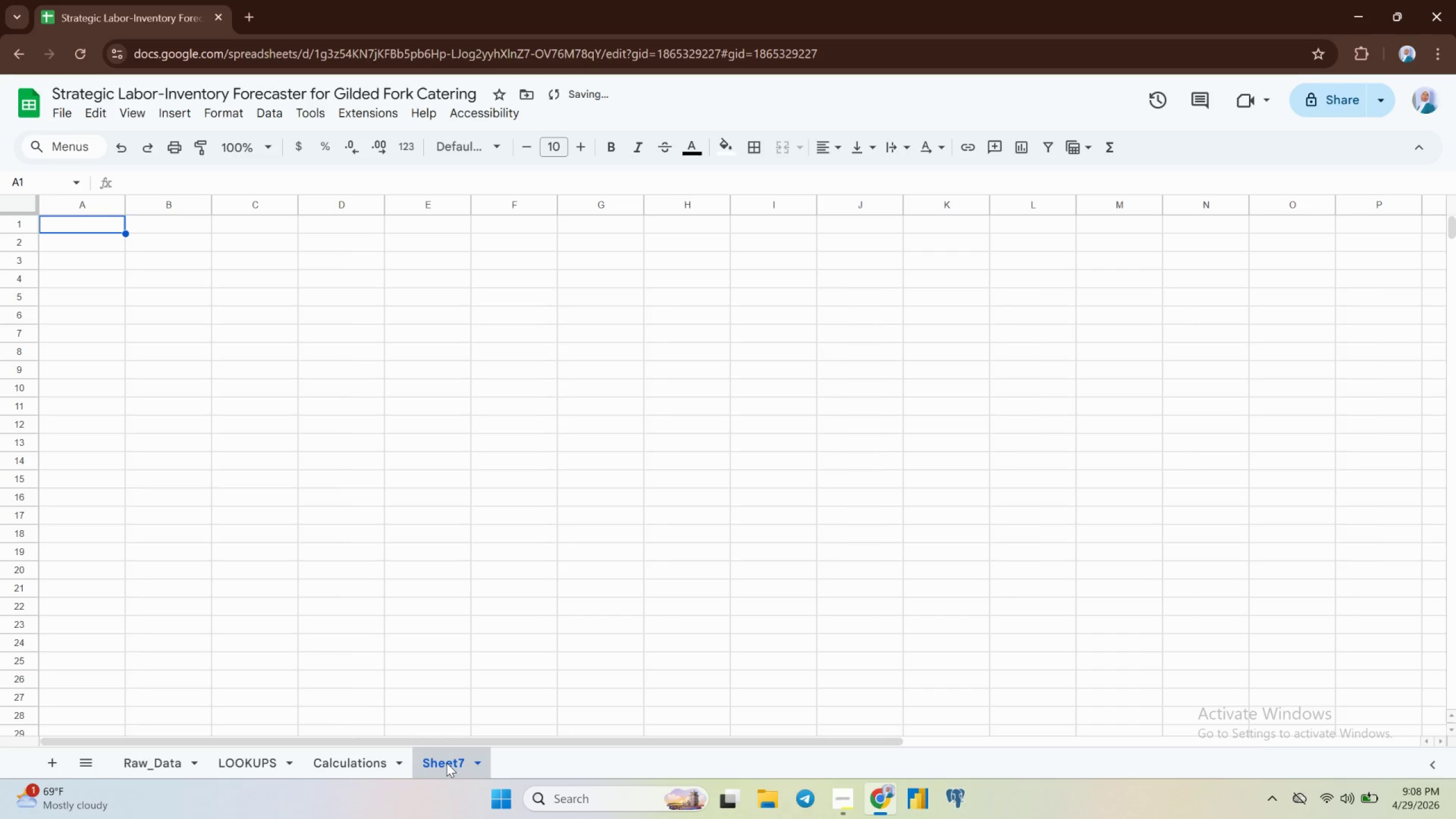 
double_click([446, 763])
 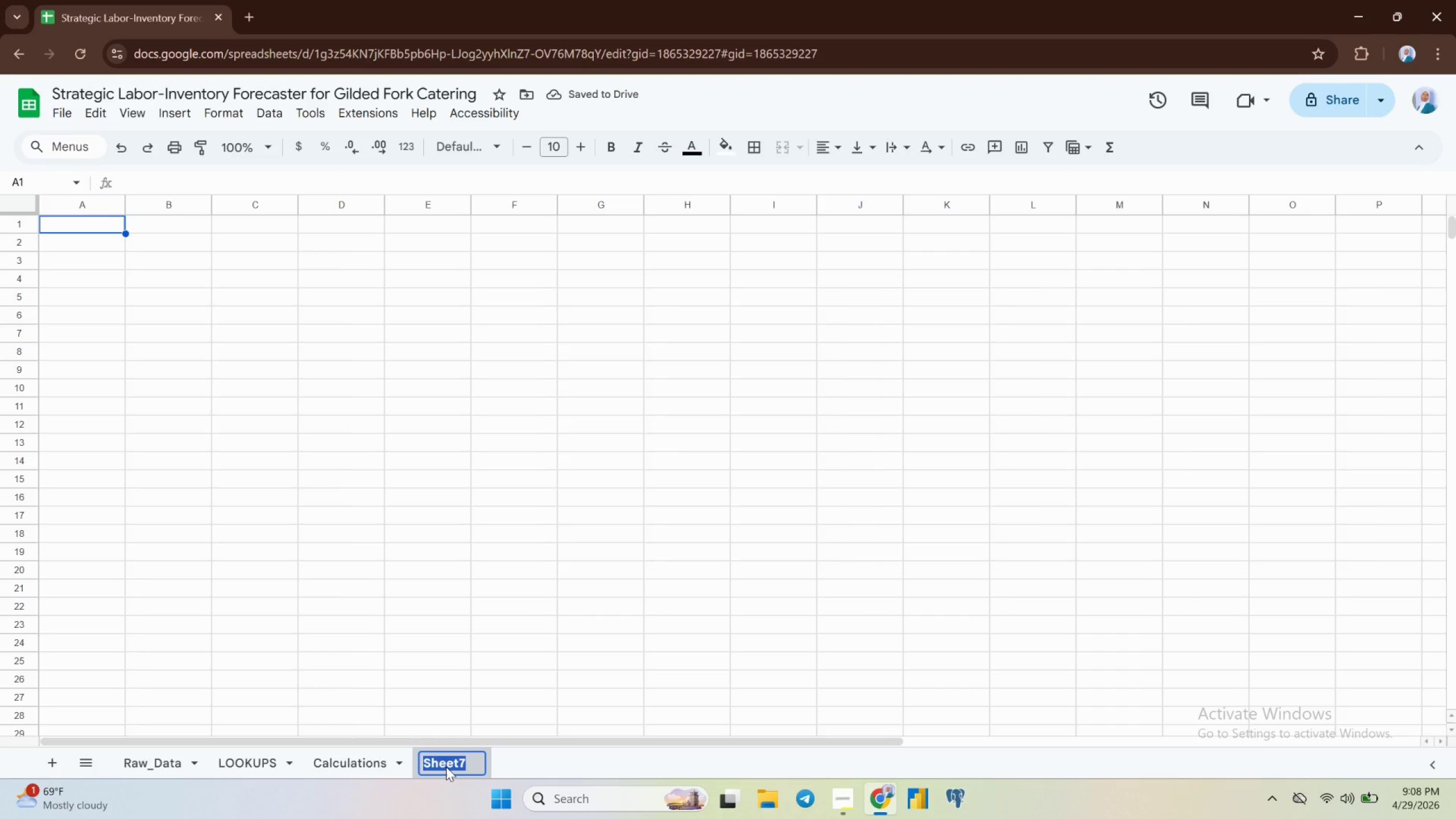 
type(WHAT-IF)
 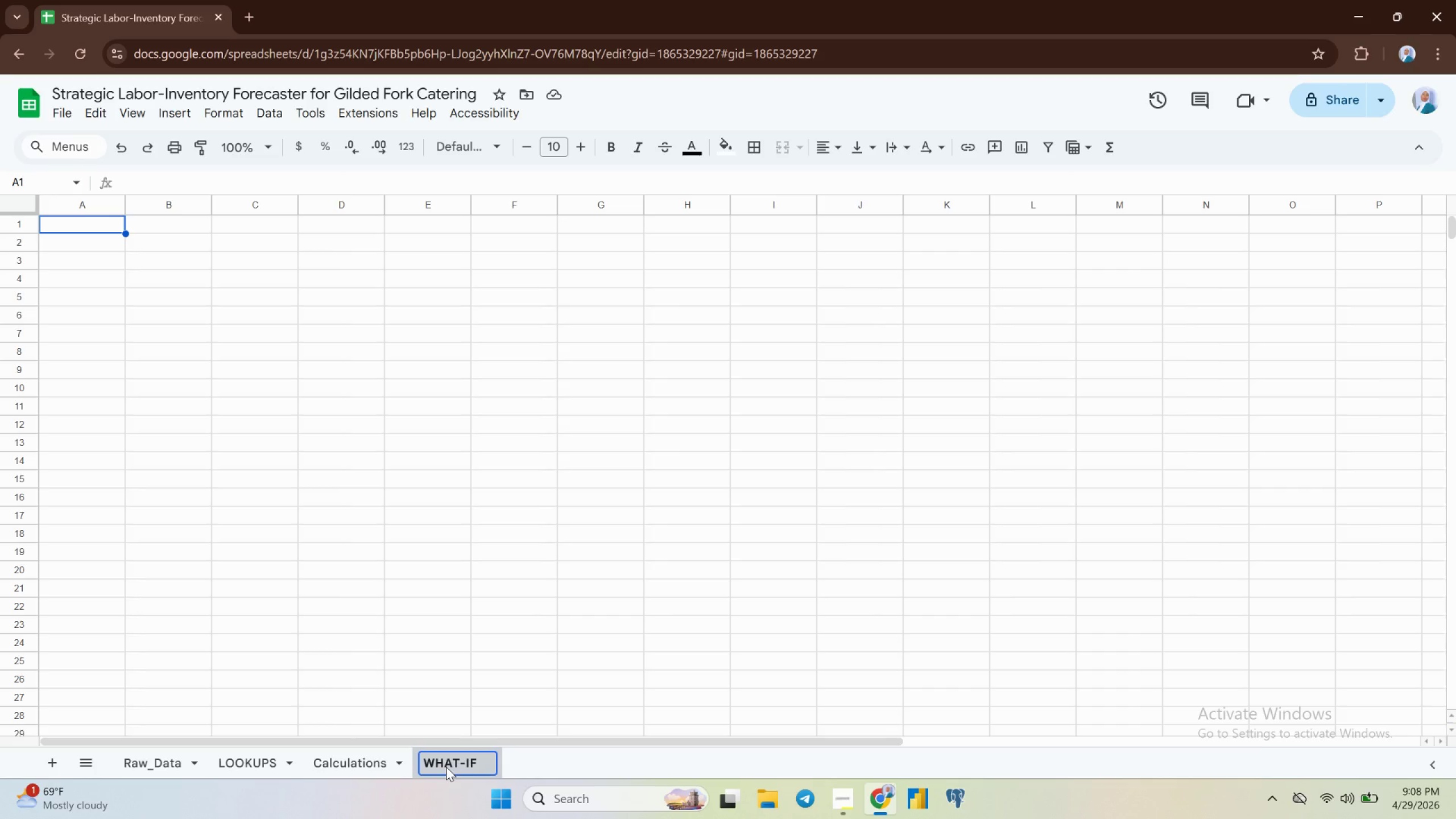 
key(Enter)
 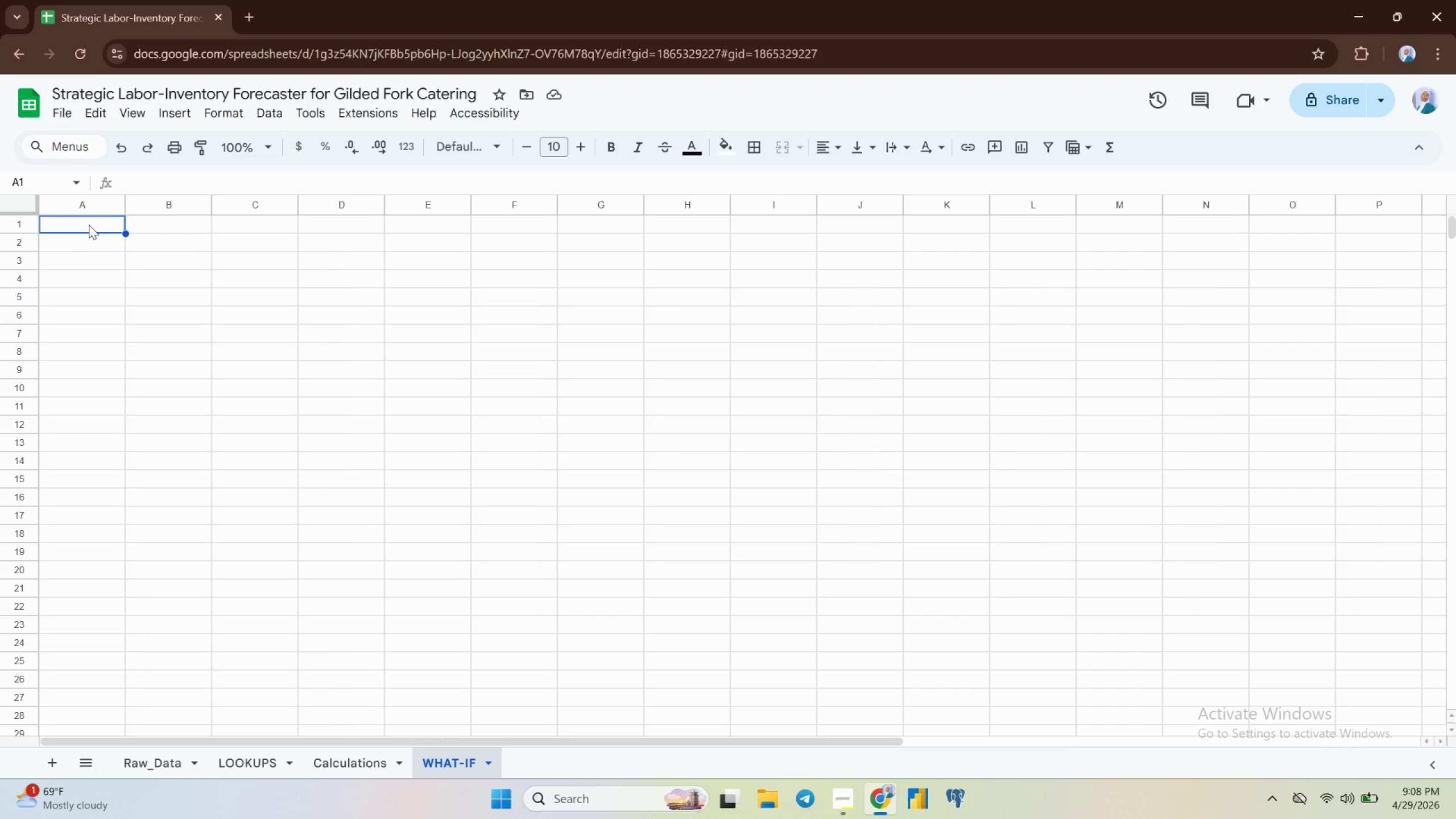 
wait(13.13)
 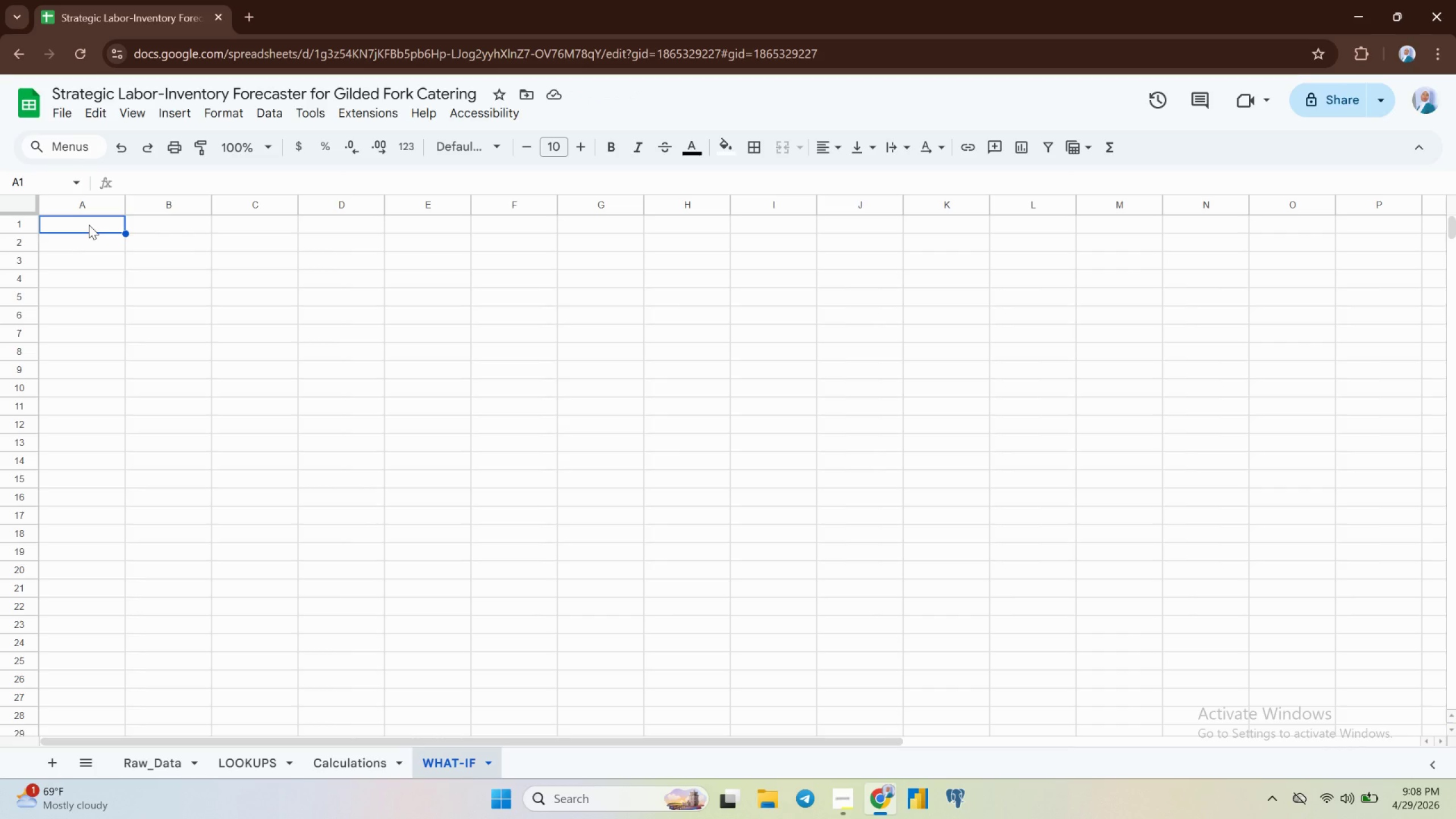 
type(Planned New Chefs)
 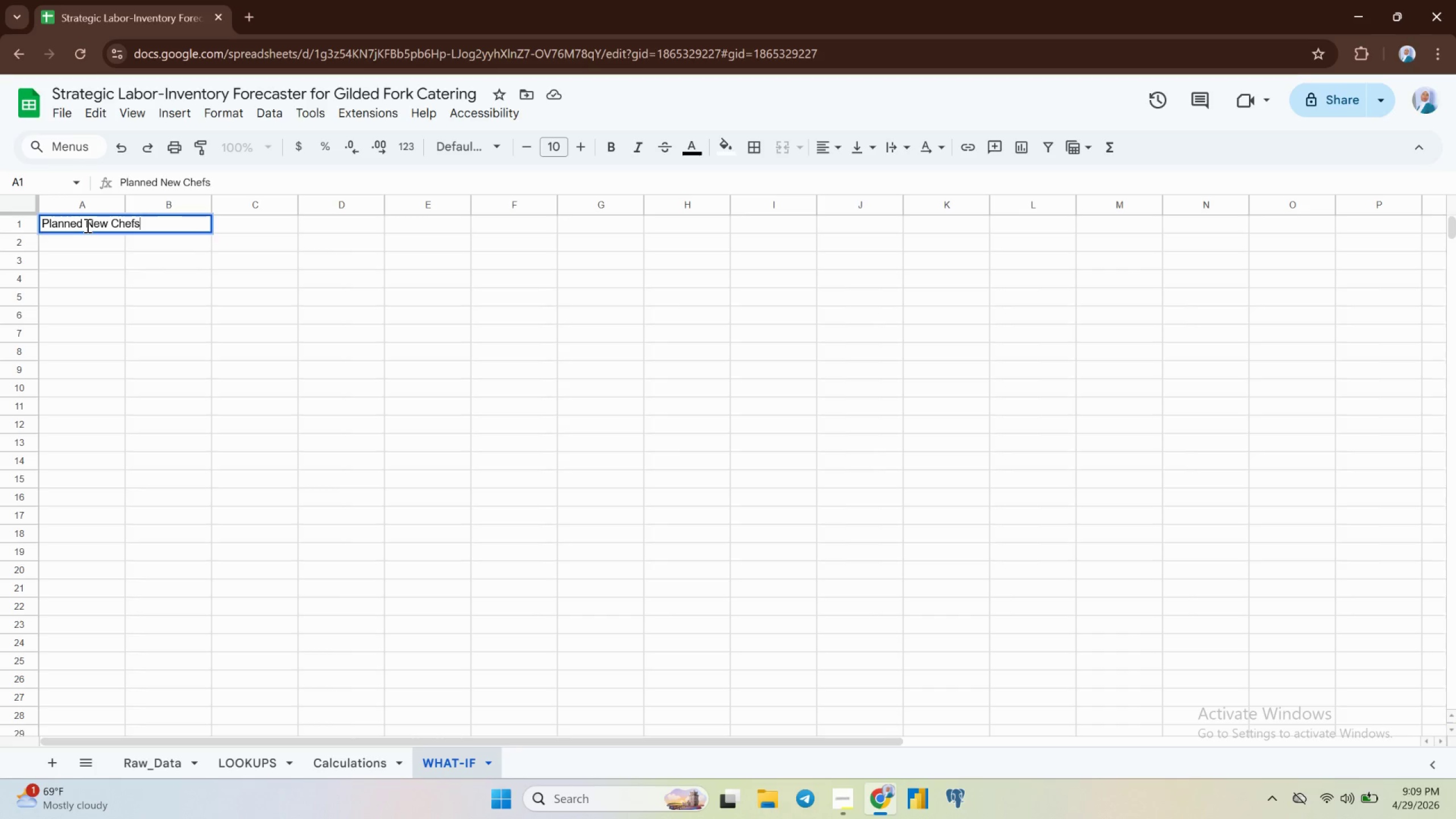 
key(Enter)
 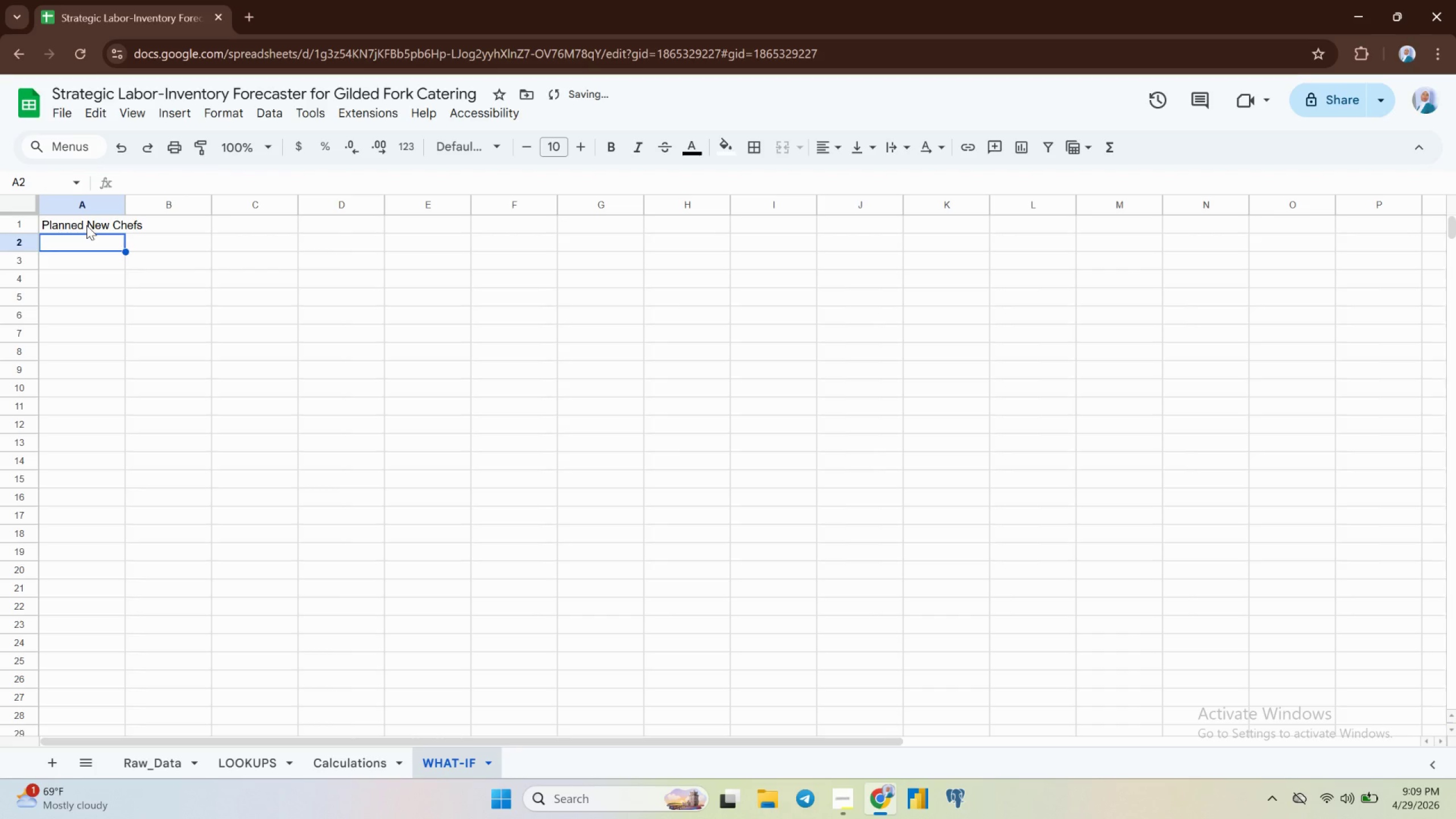 
type(Avg Stock Per Chef)
 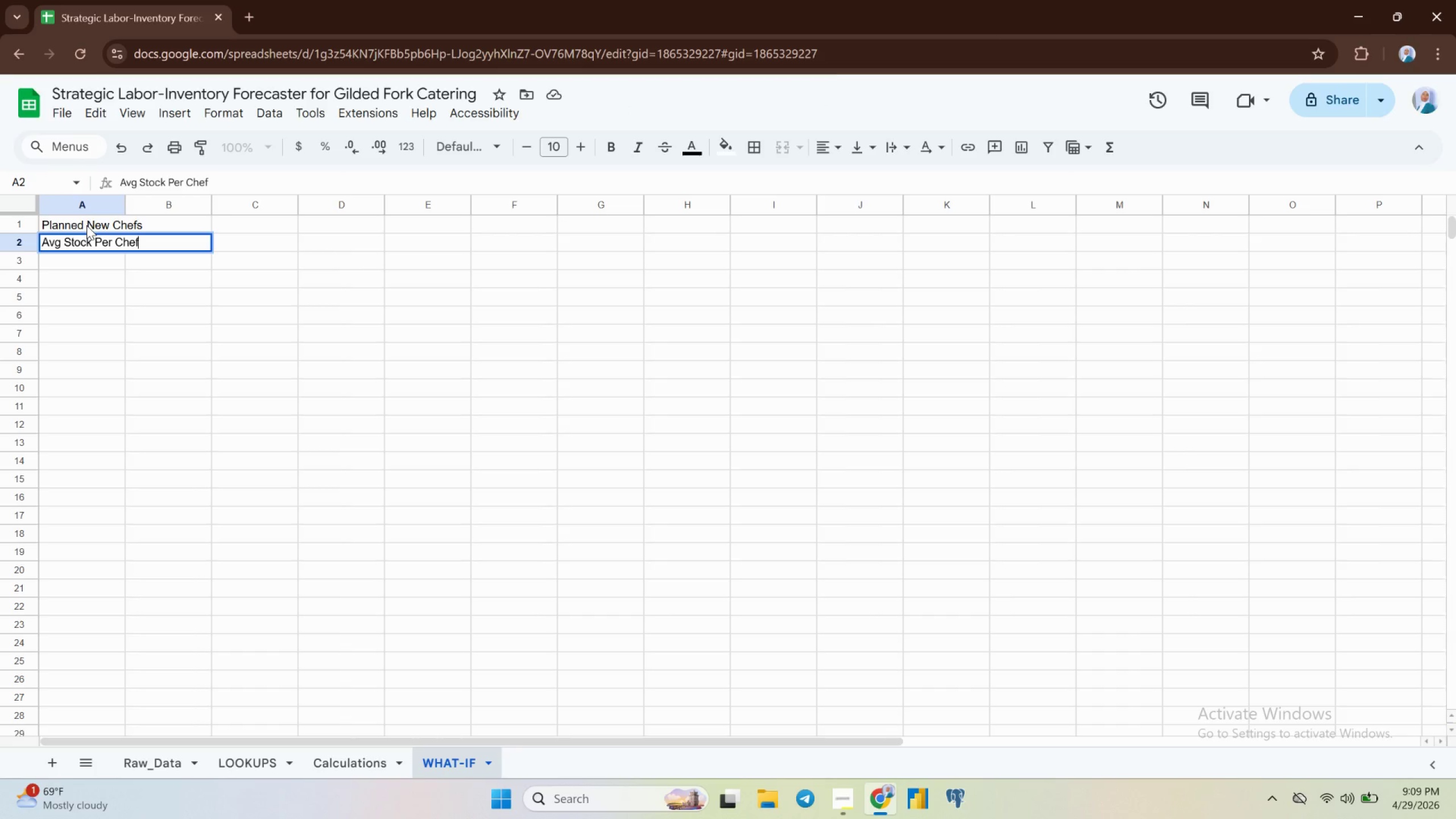 
key(Enter)
 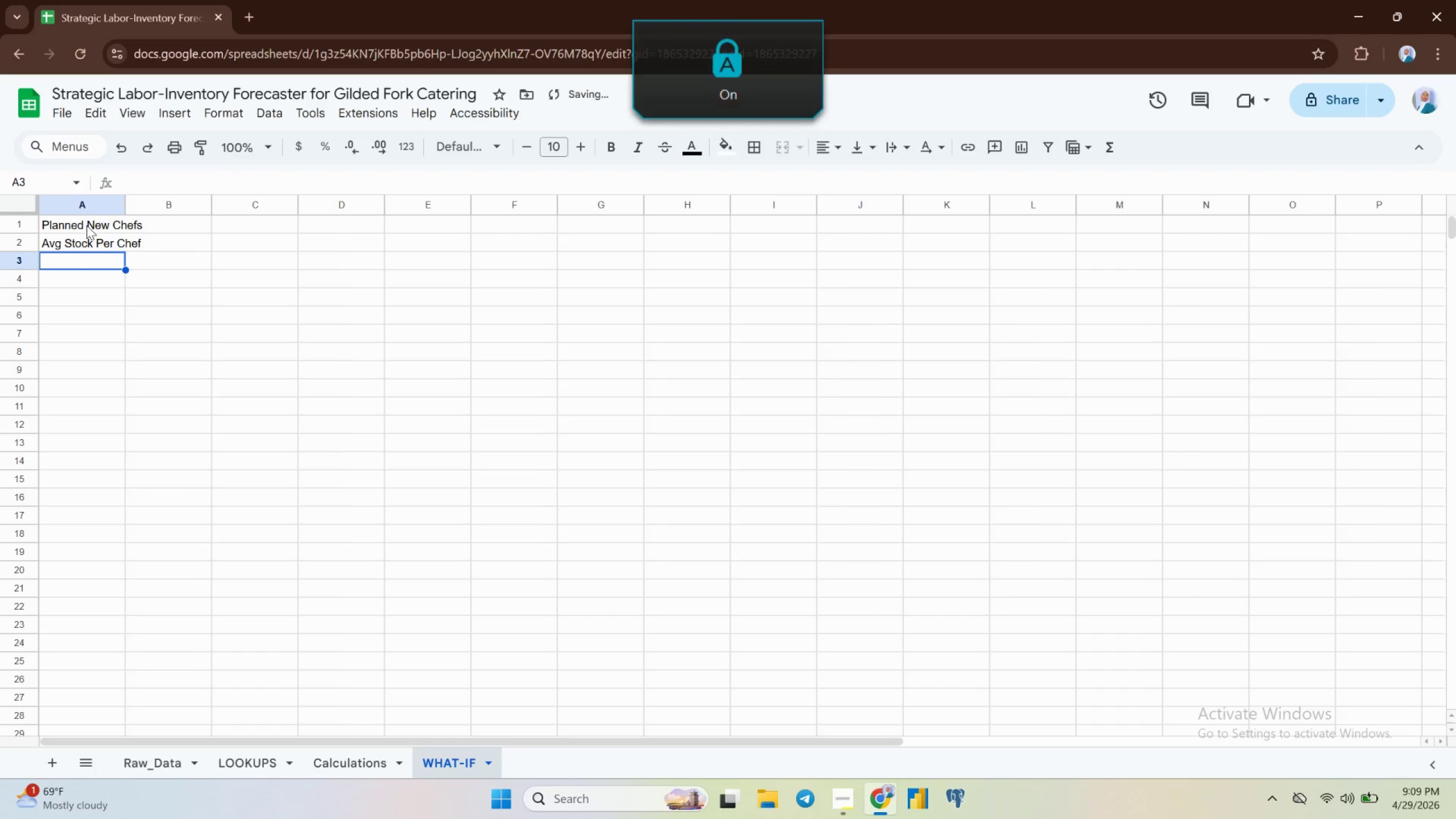 
type(Projec)
 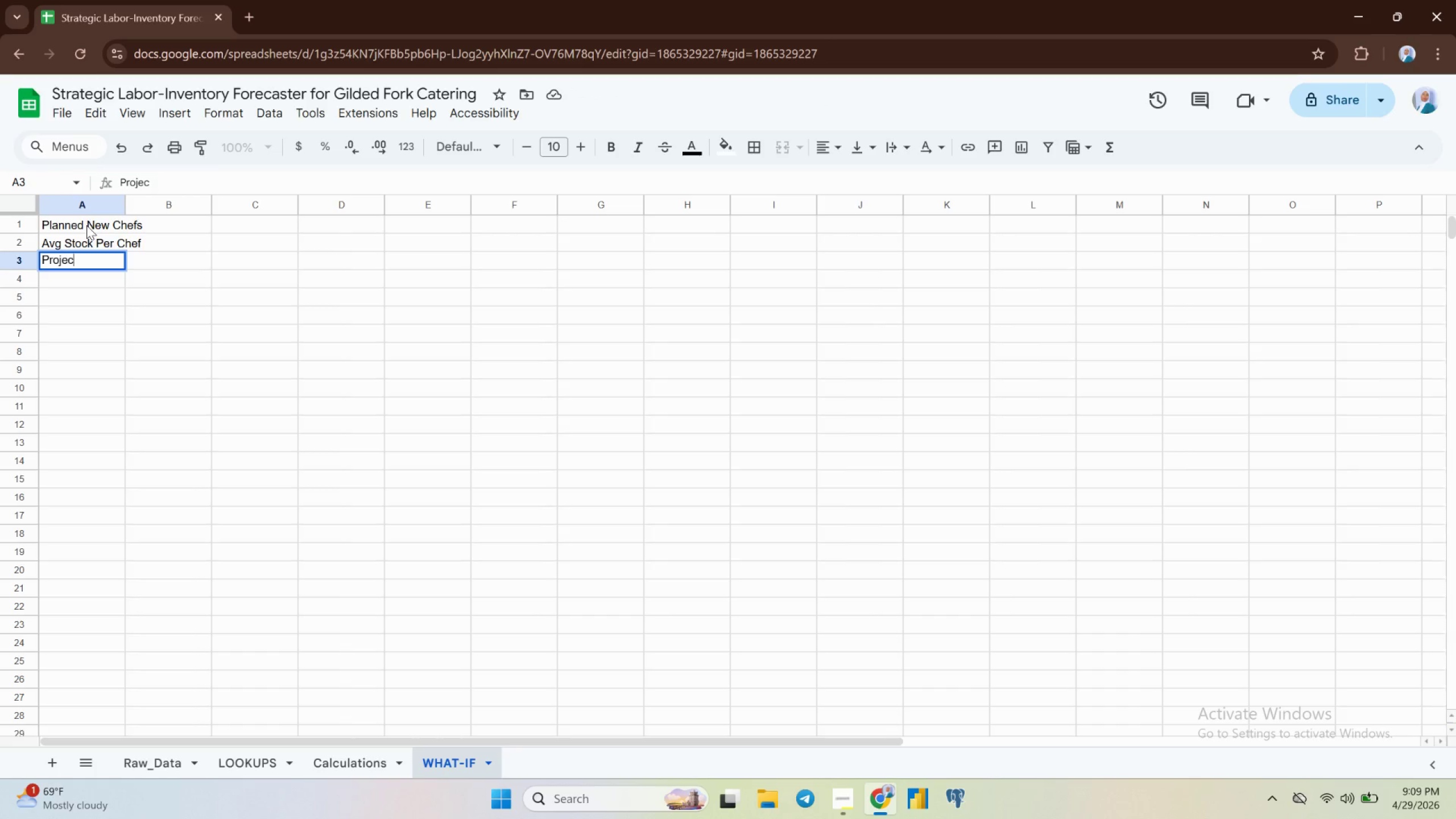 
type(ed Stock Need)
 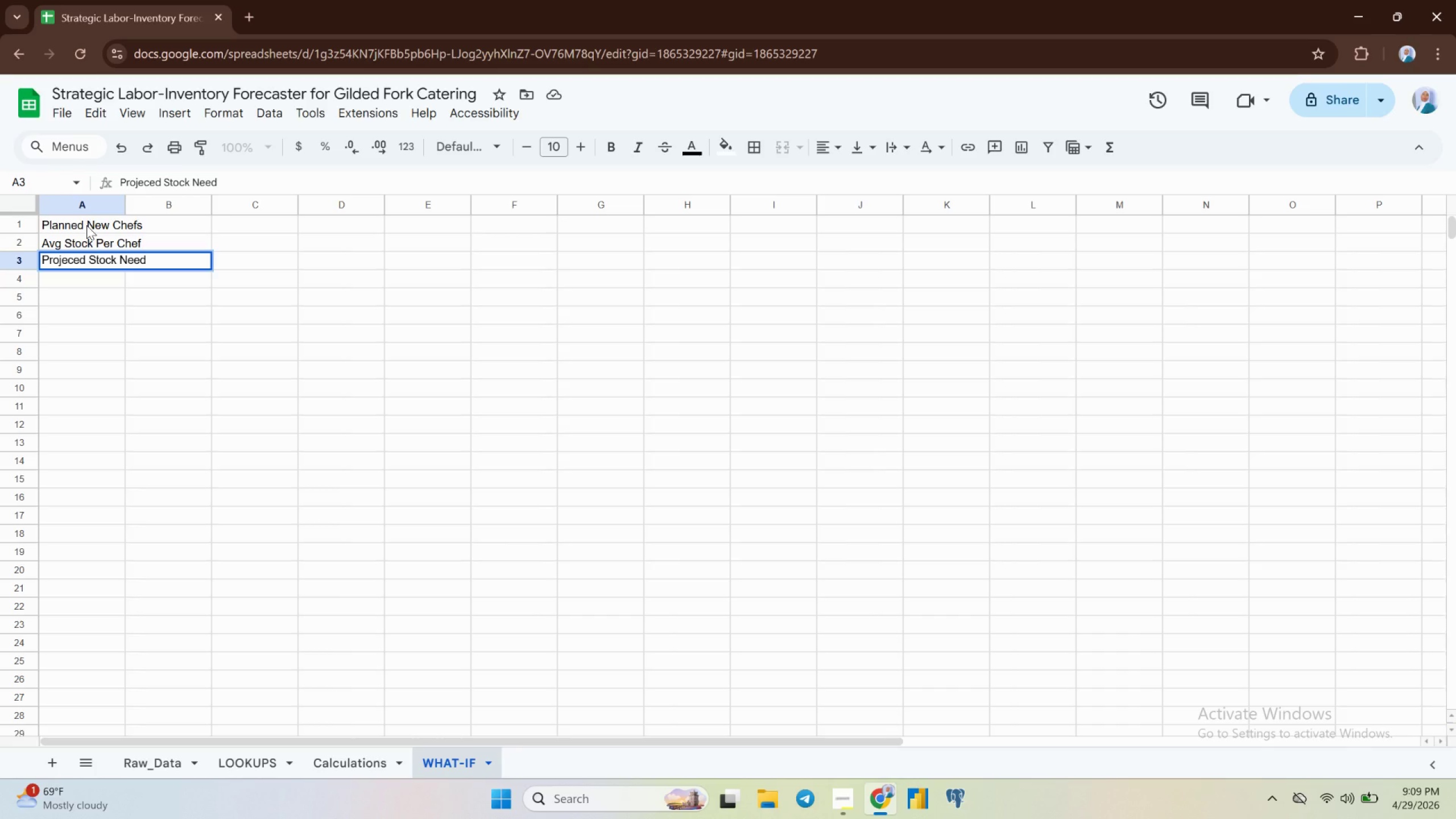 
key(Enter)
 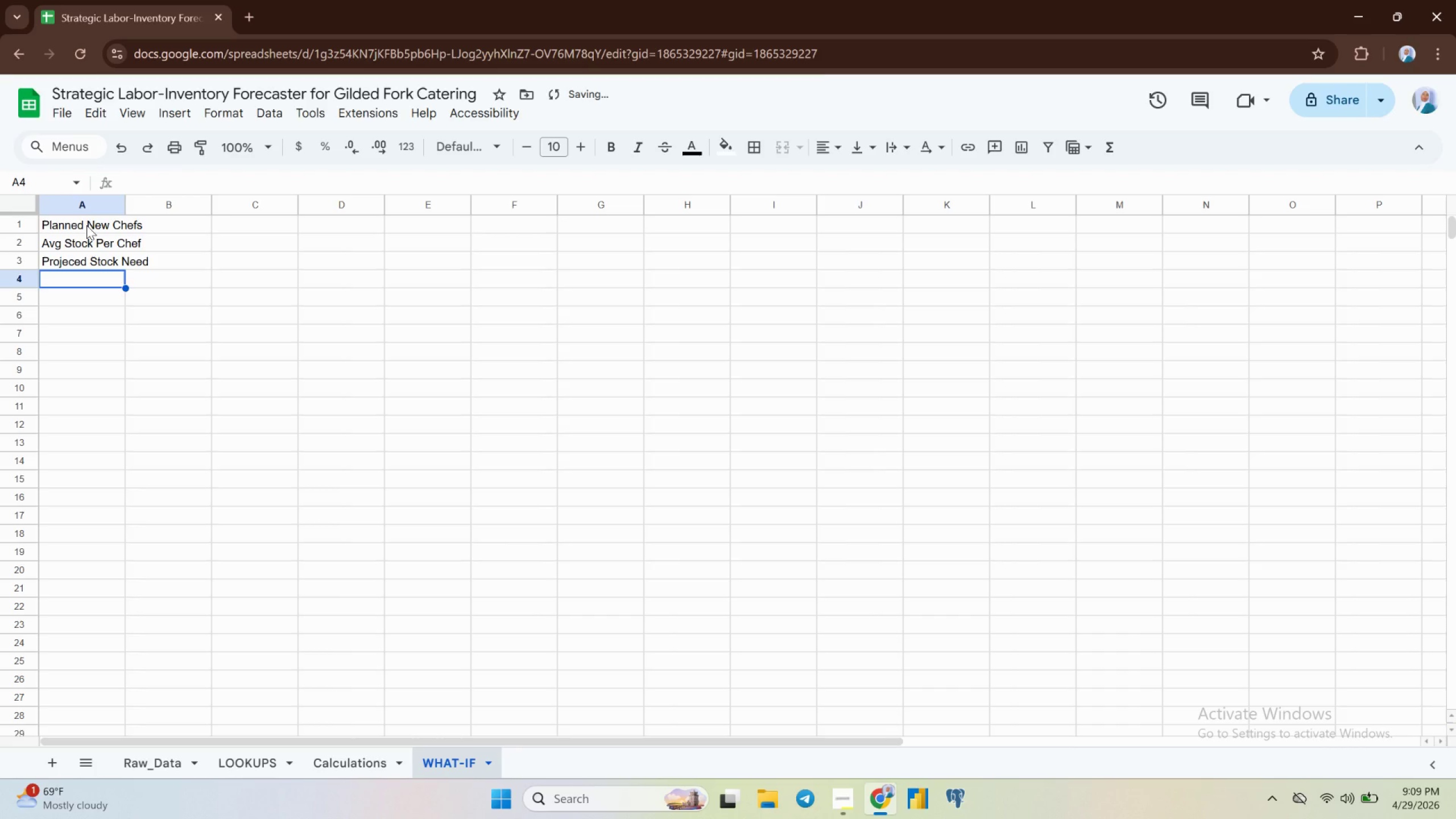 
type(Current)
 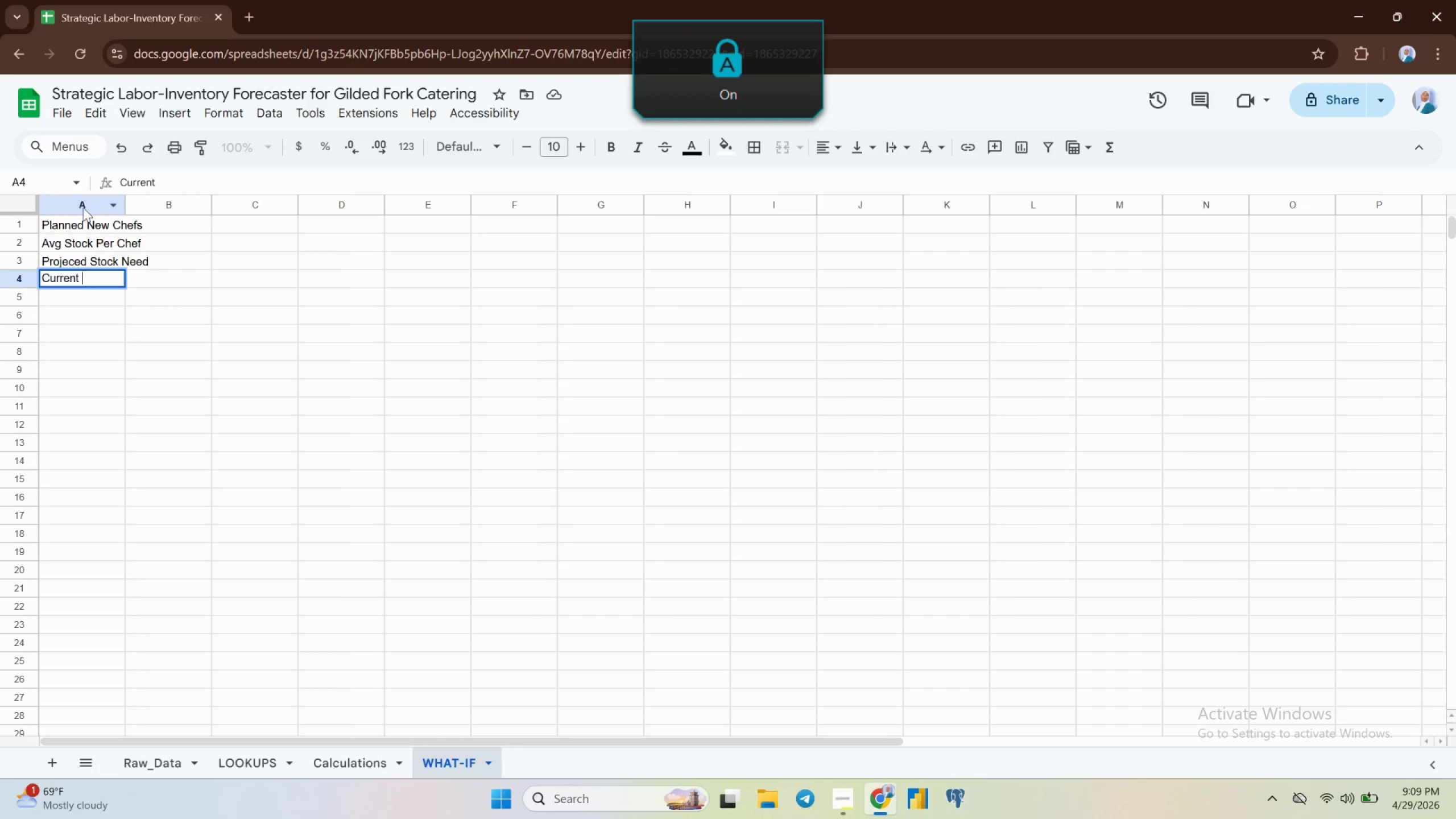 
hold_key(key=Space, duration=0.31)
 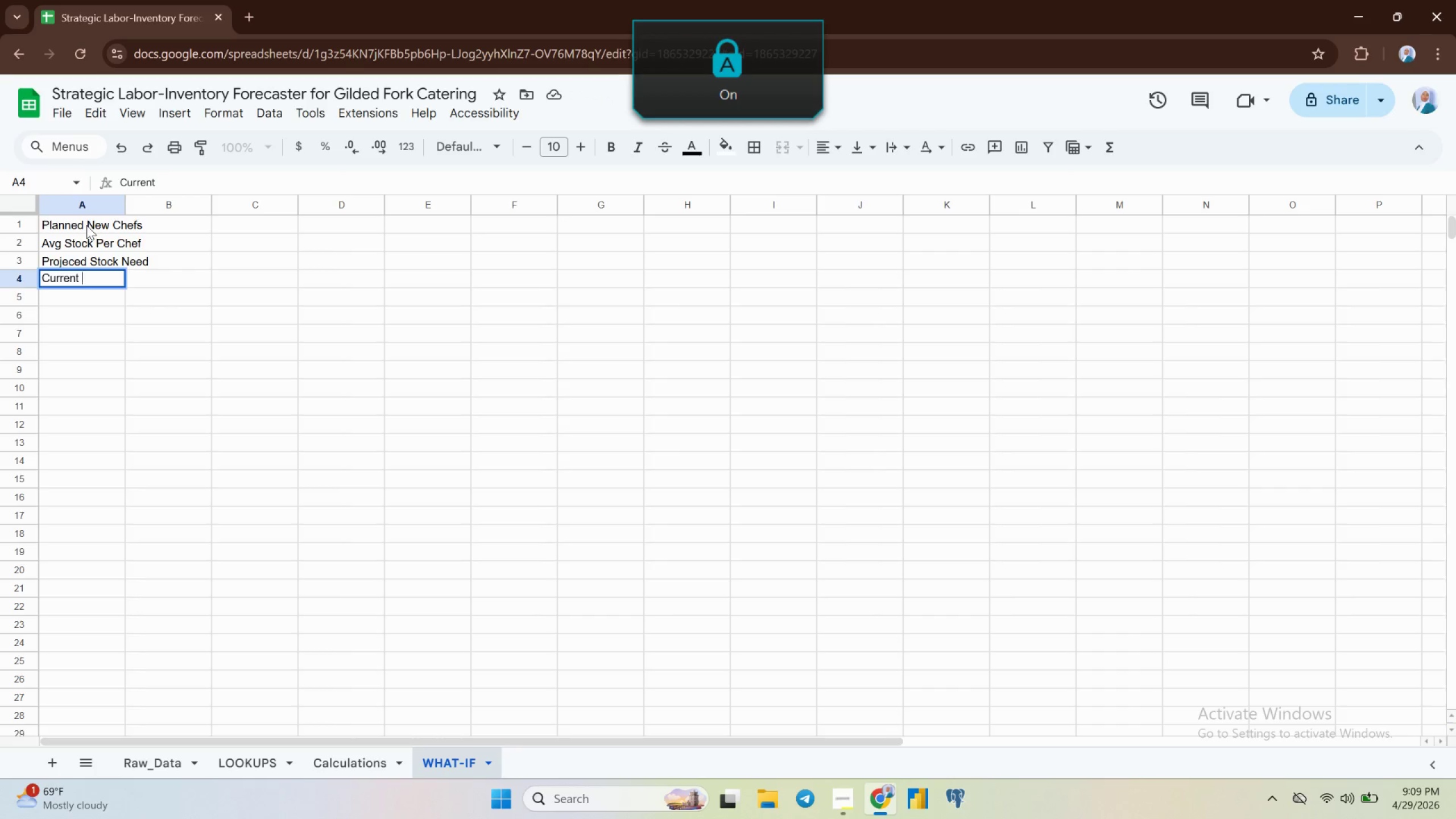 
type(Total Stock)
 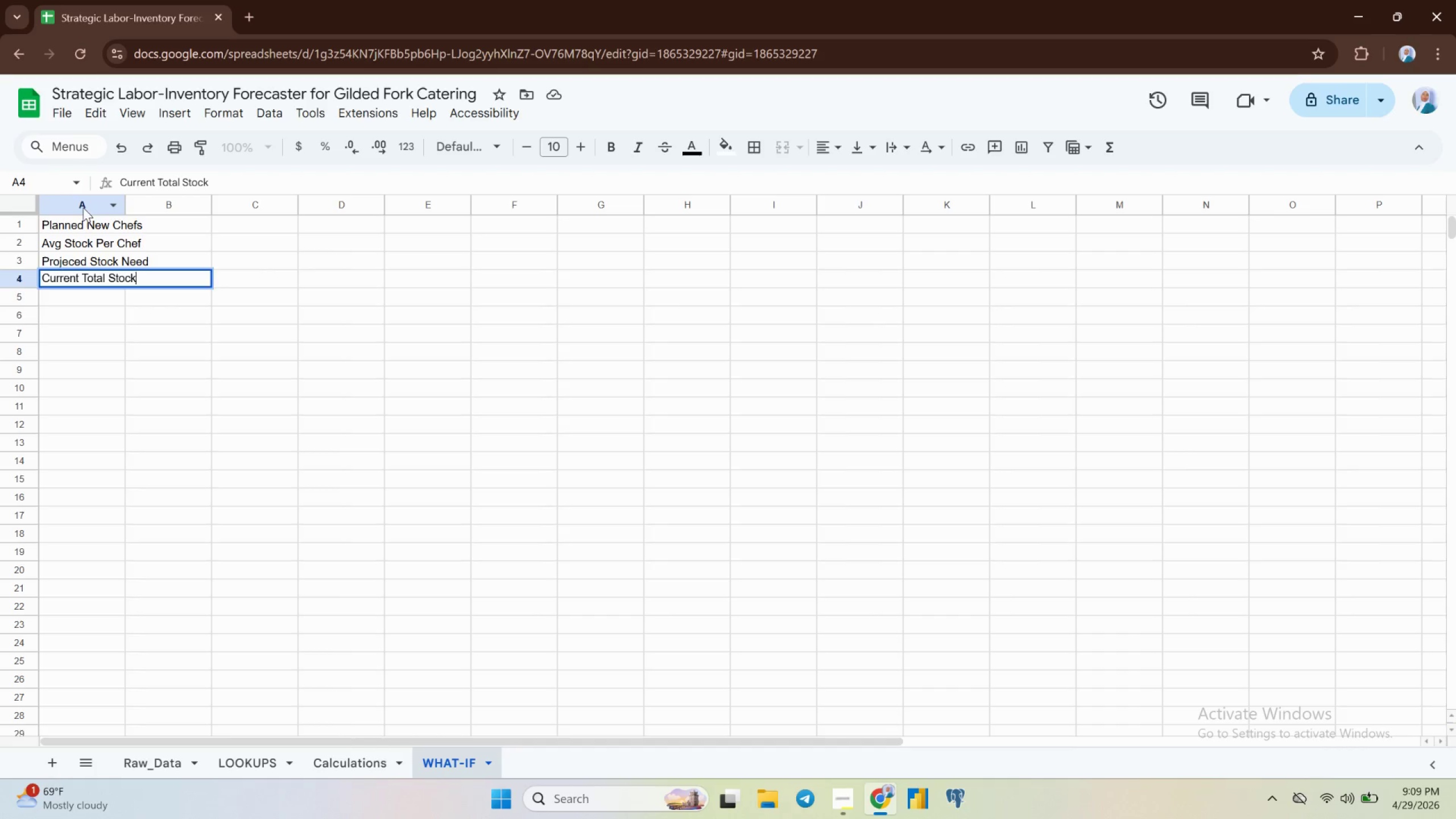 
key(Enter)
 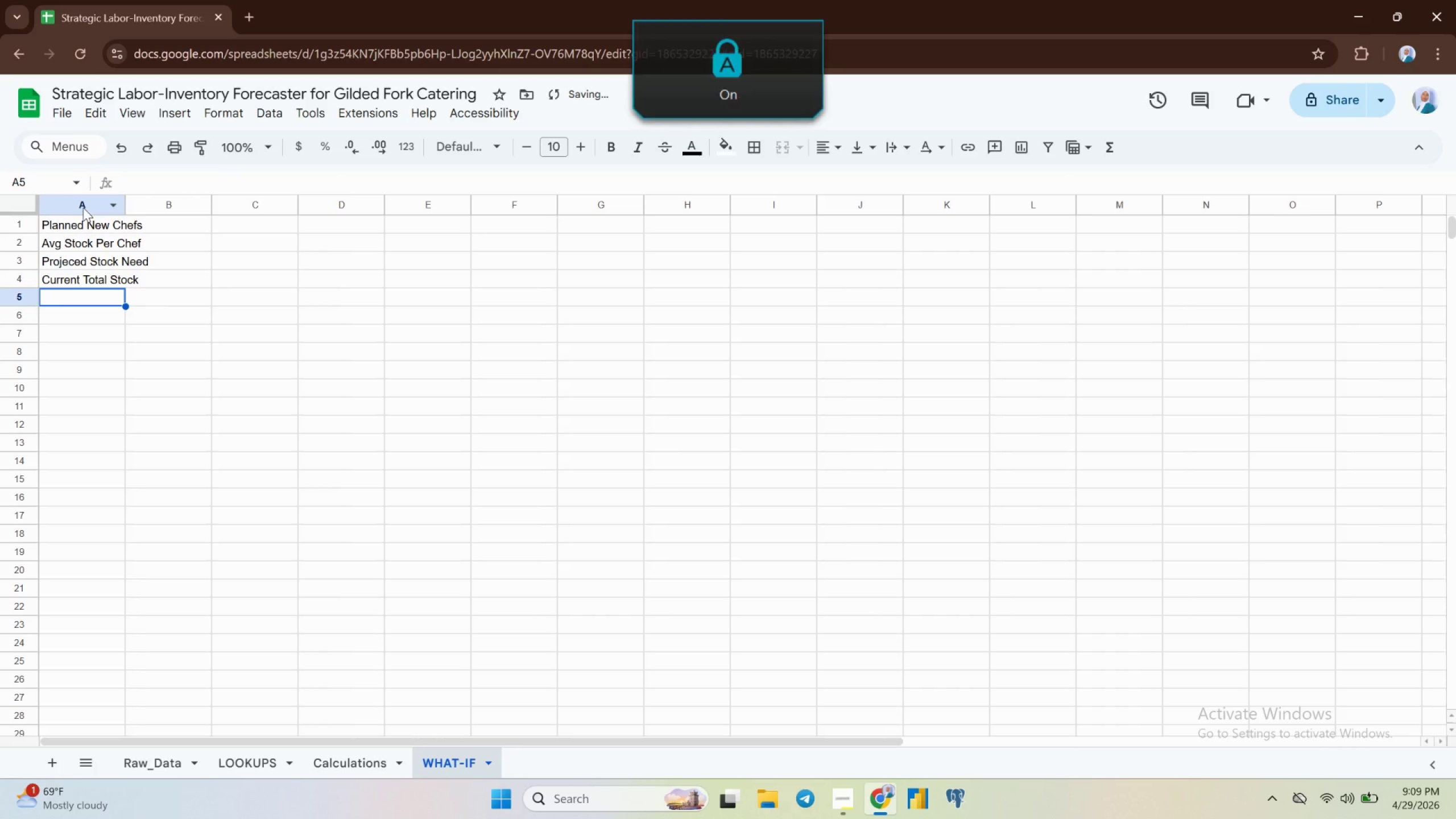 
type(Gap)
 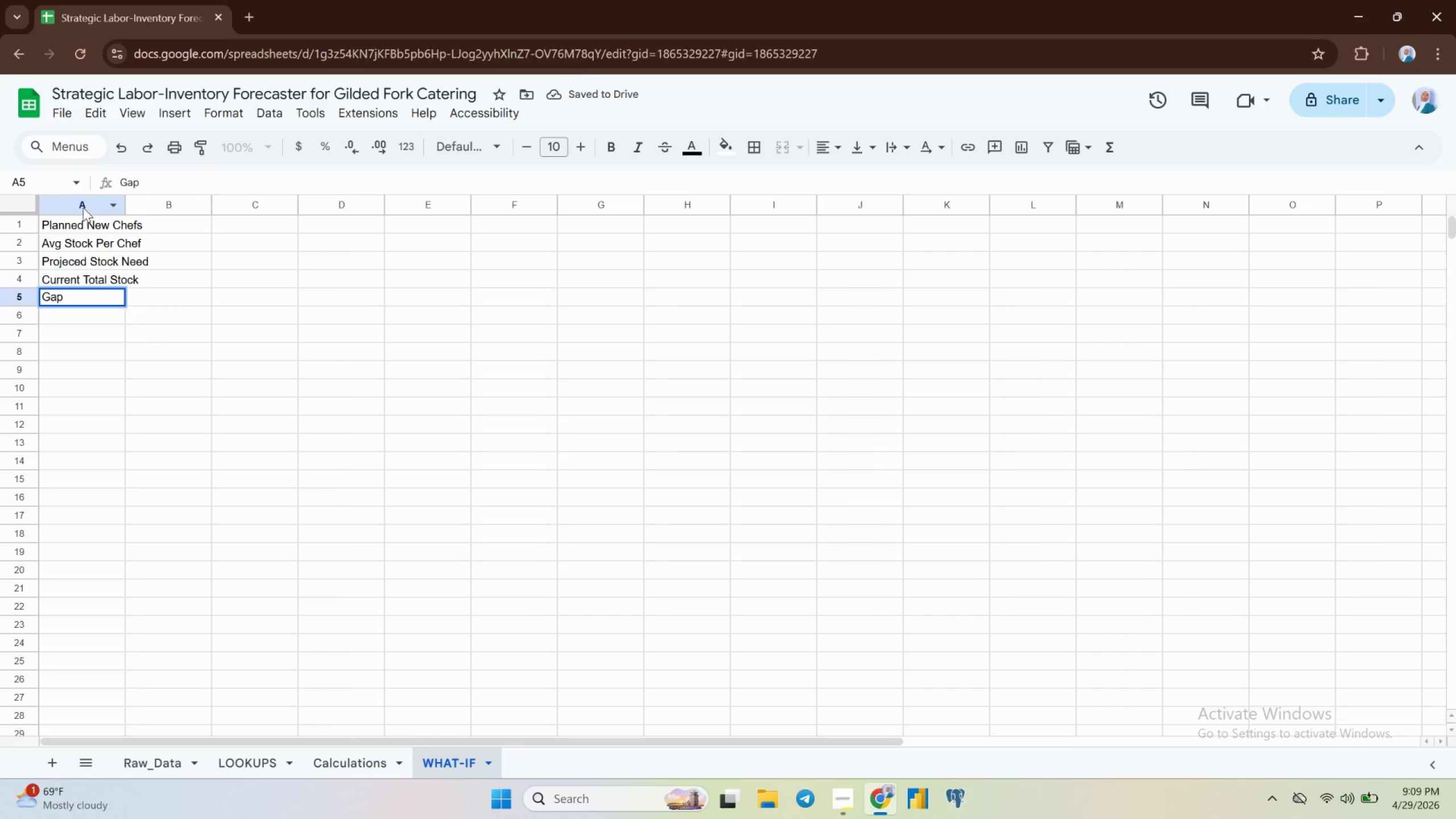 
key(Enter)
 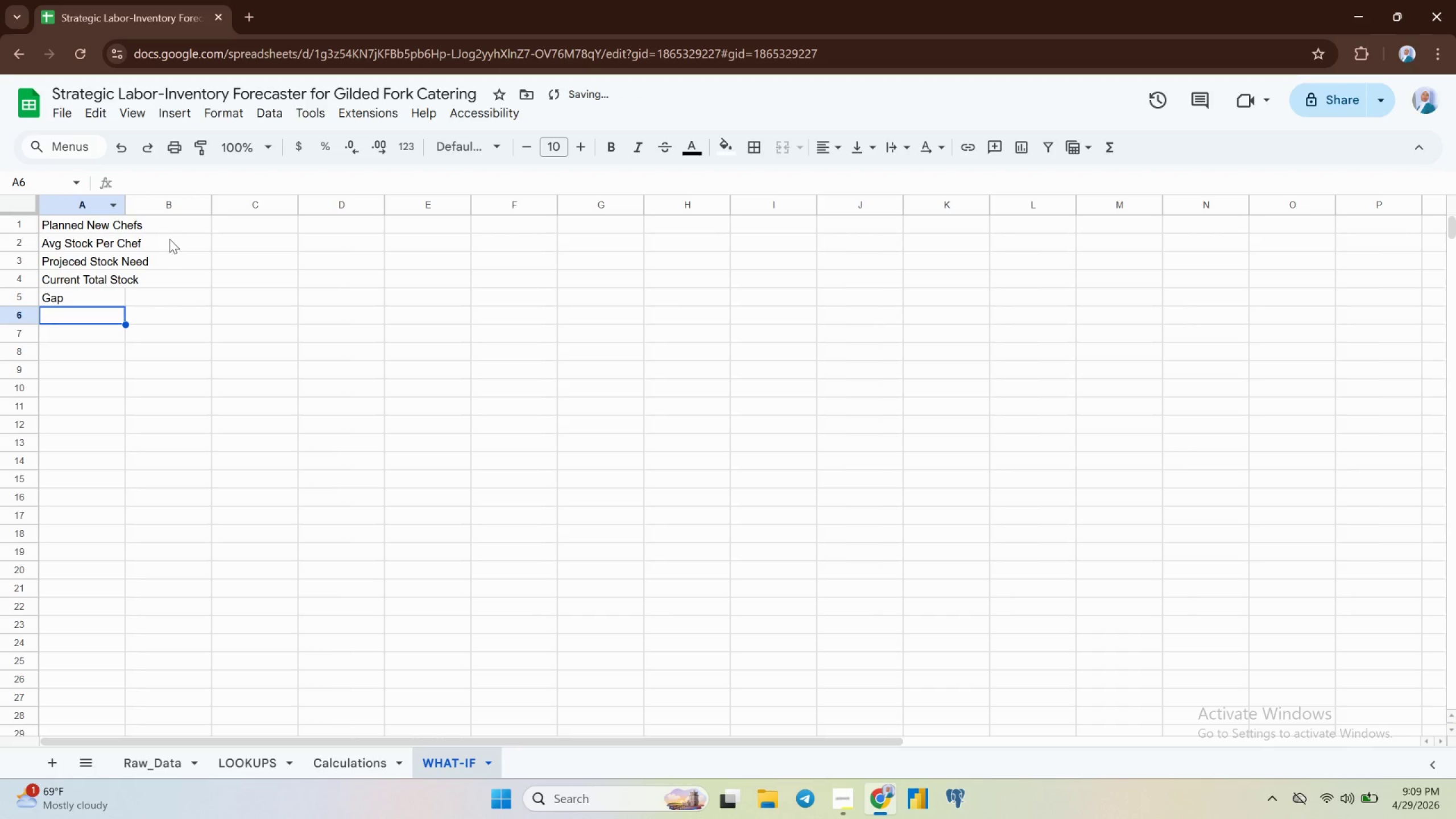 
left_click([171, 221])